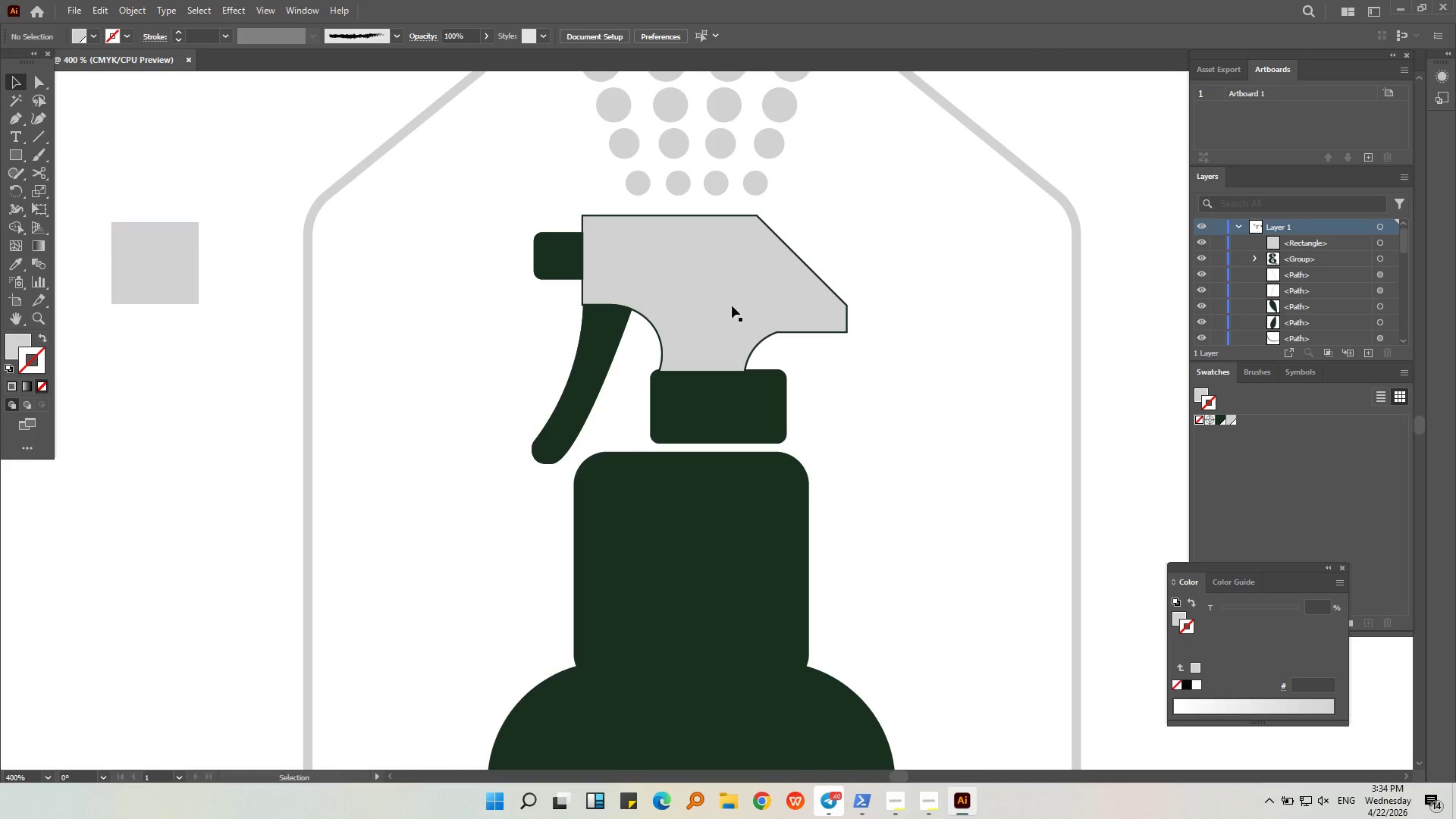 
left_click([802, 292])
 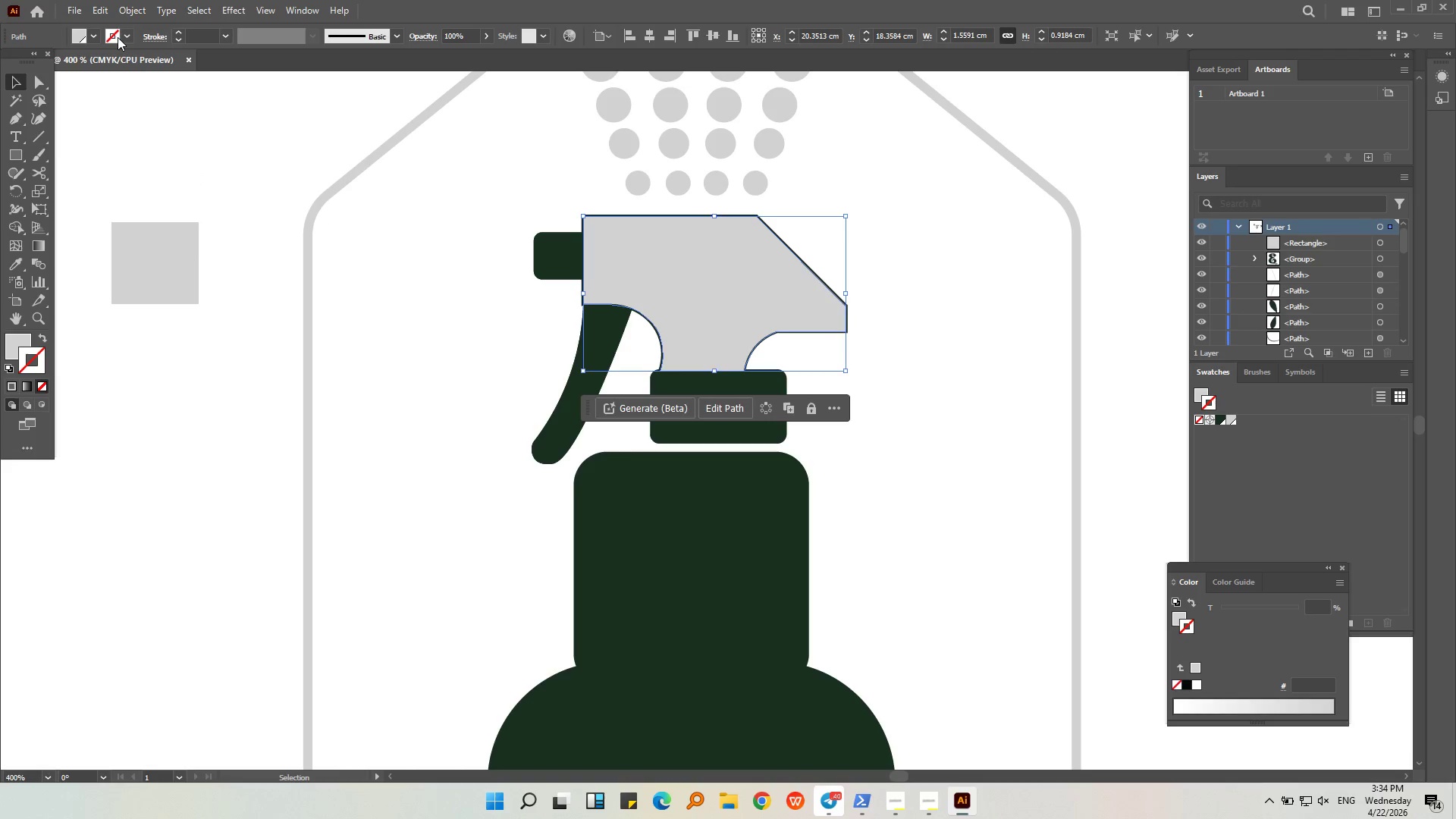 
left_click([124, 36])
 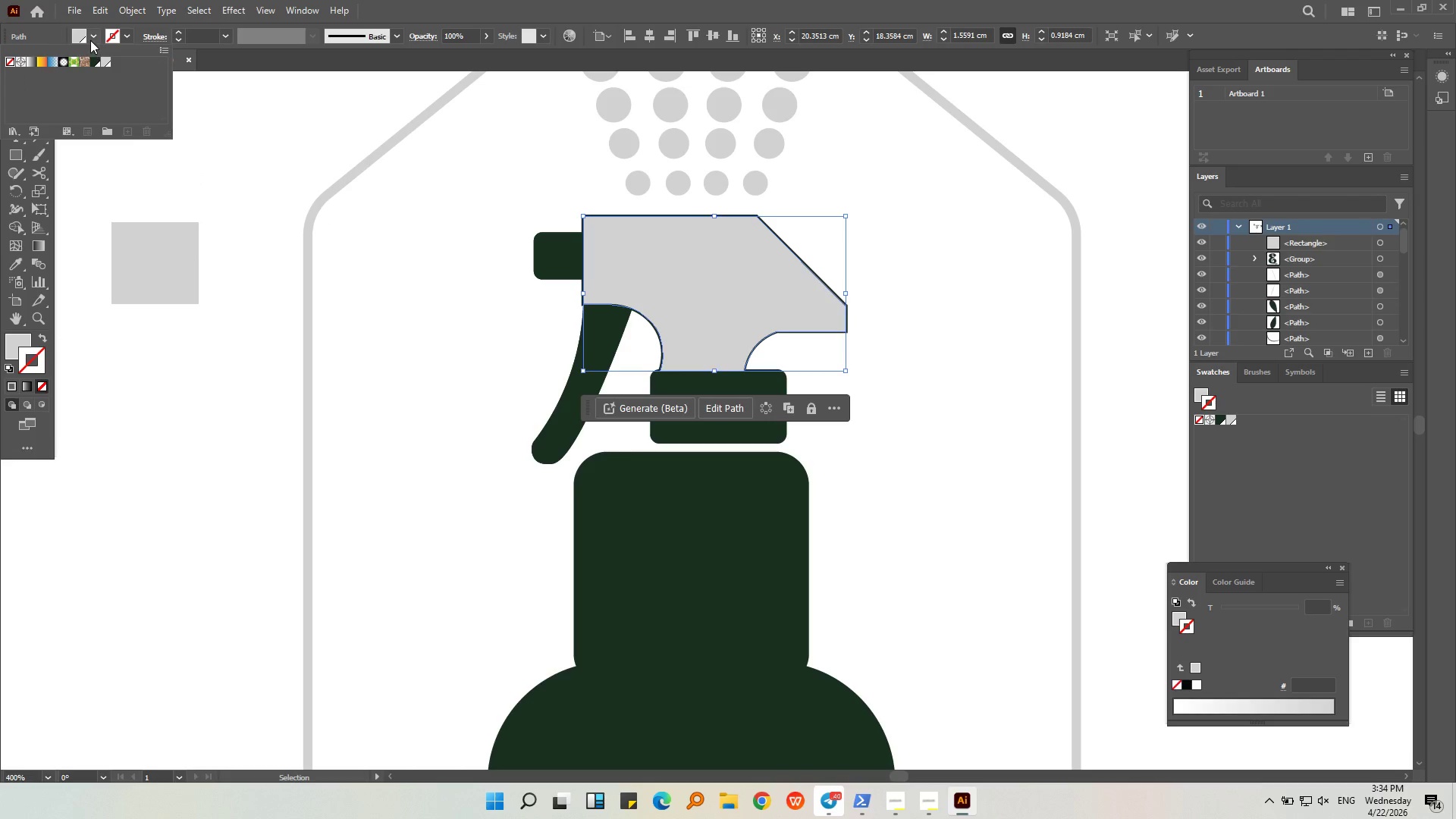 
left_click([90, 40])
 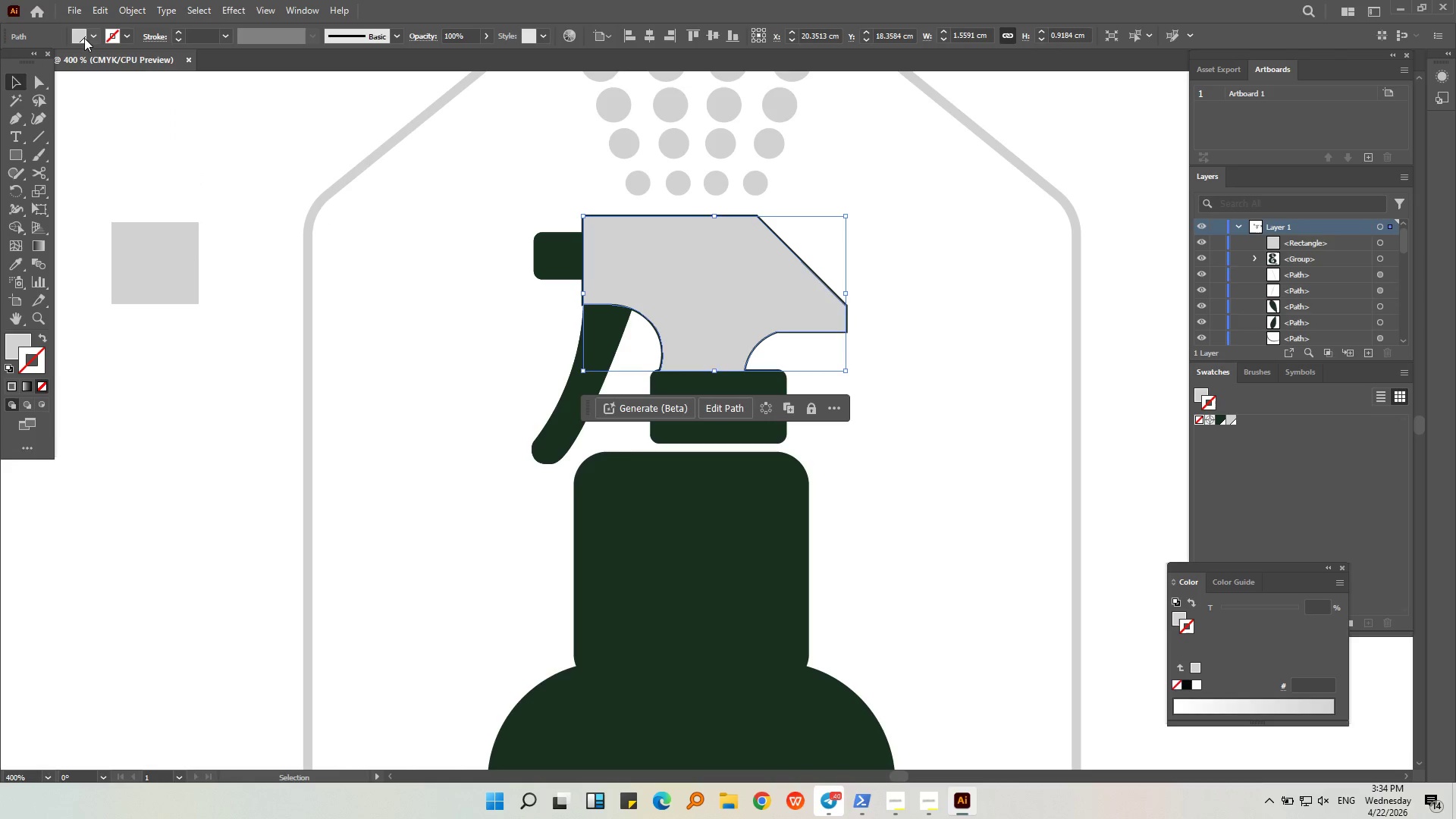 
left_click([83, 38])
 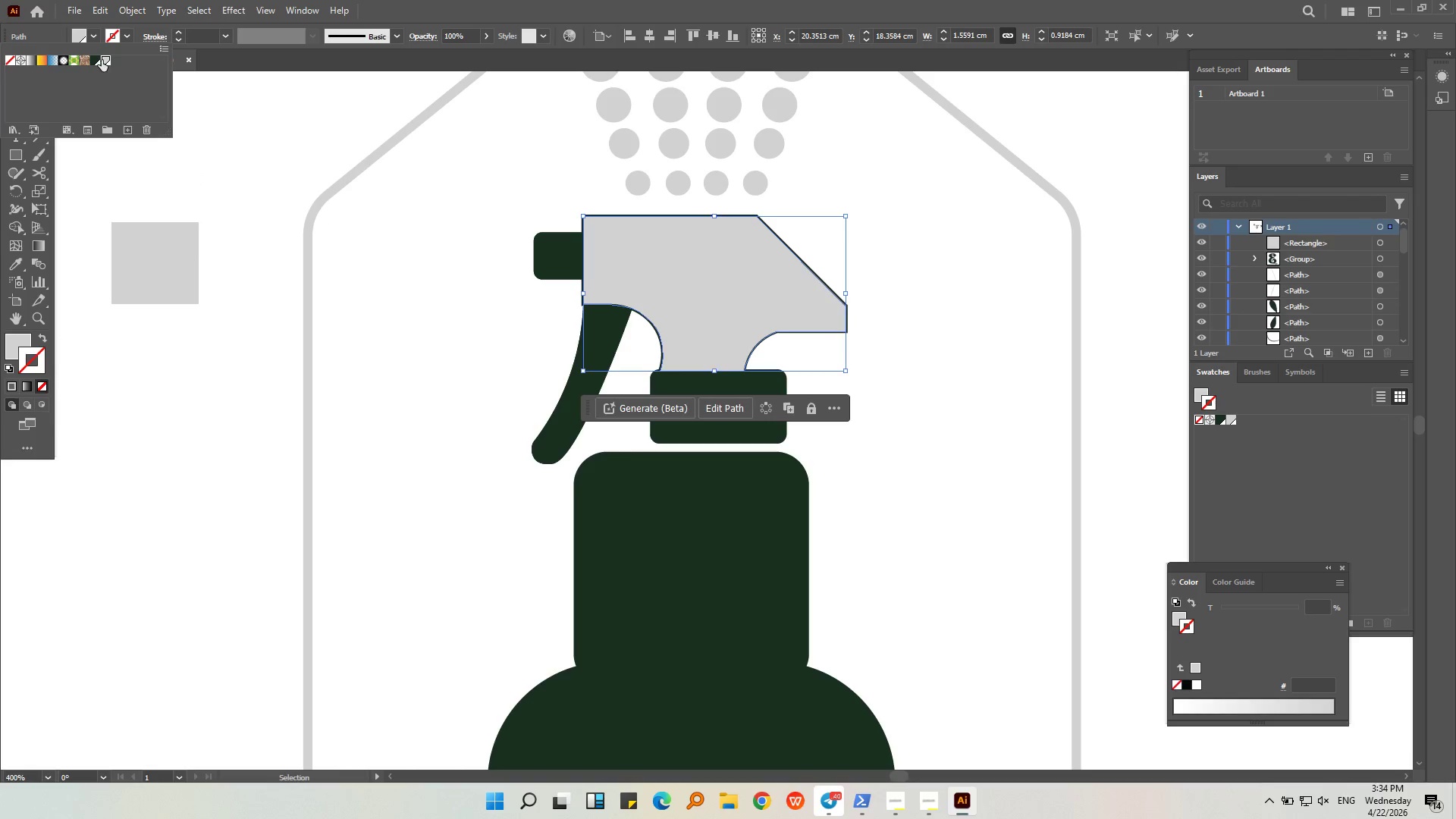 
left_click([103, 61])
 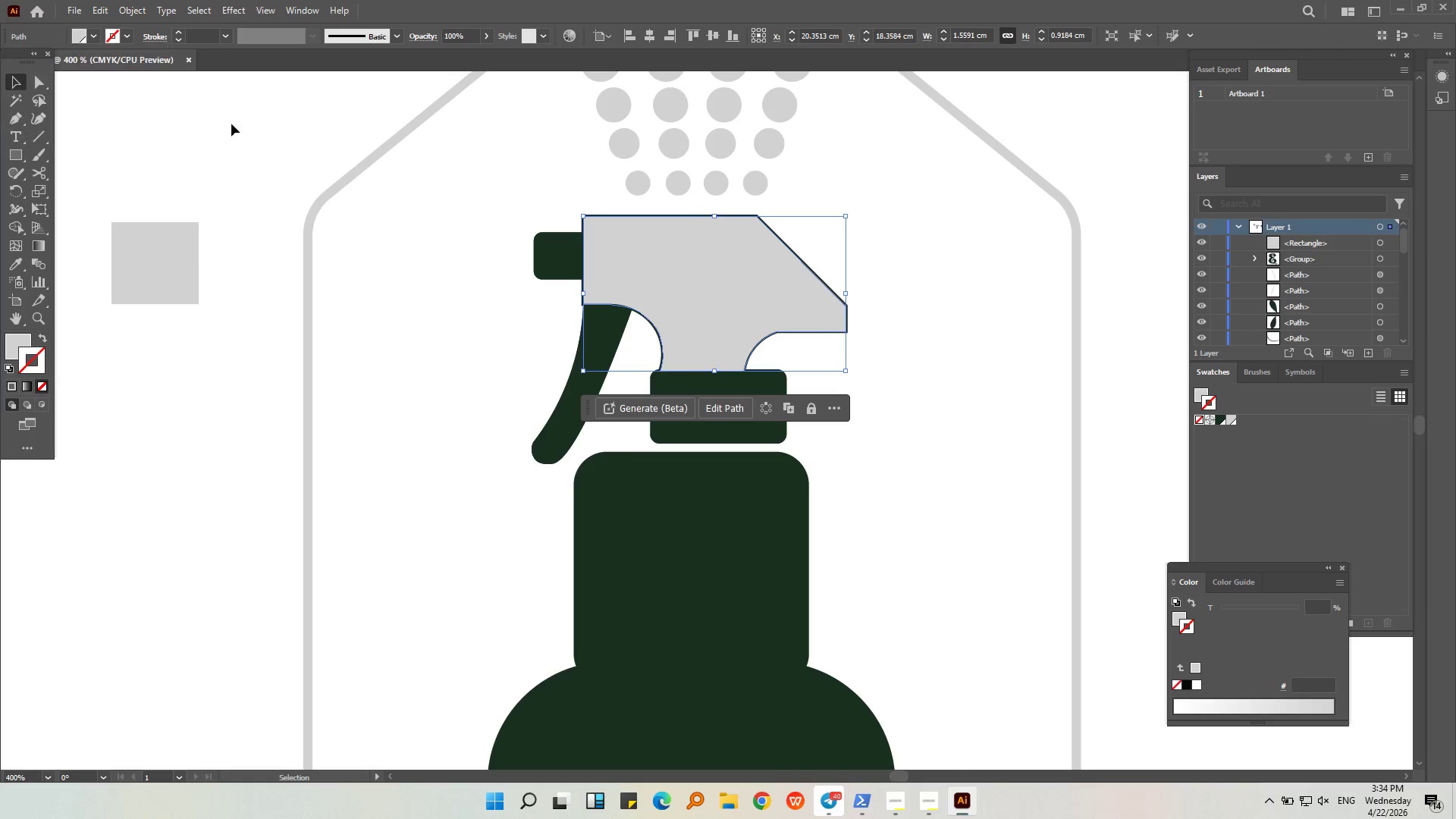 
double_click([231, 129])
 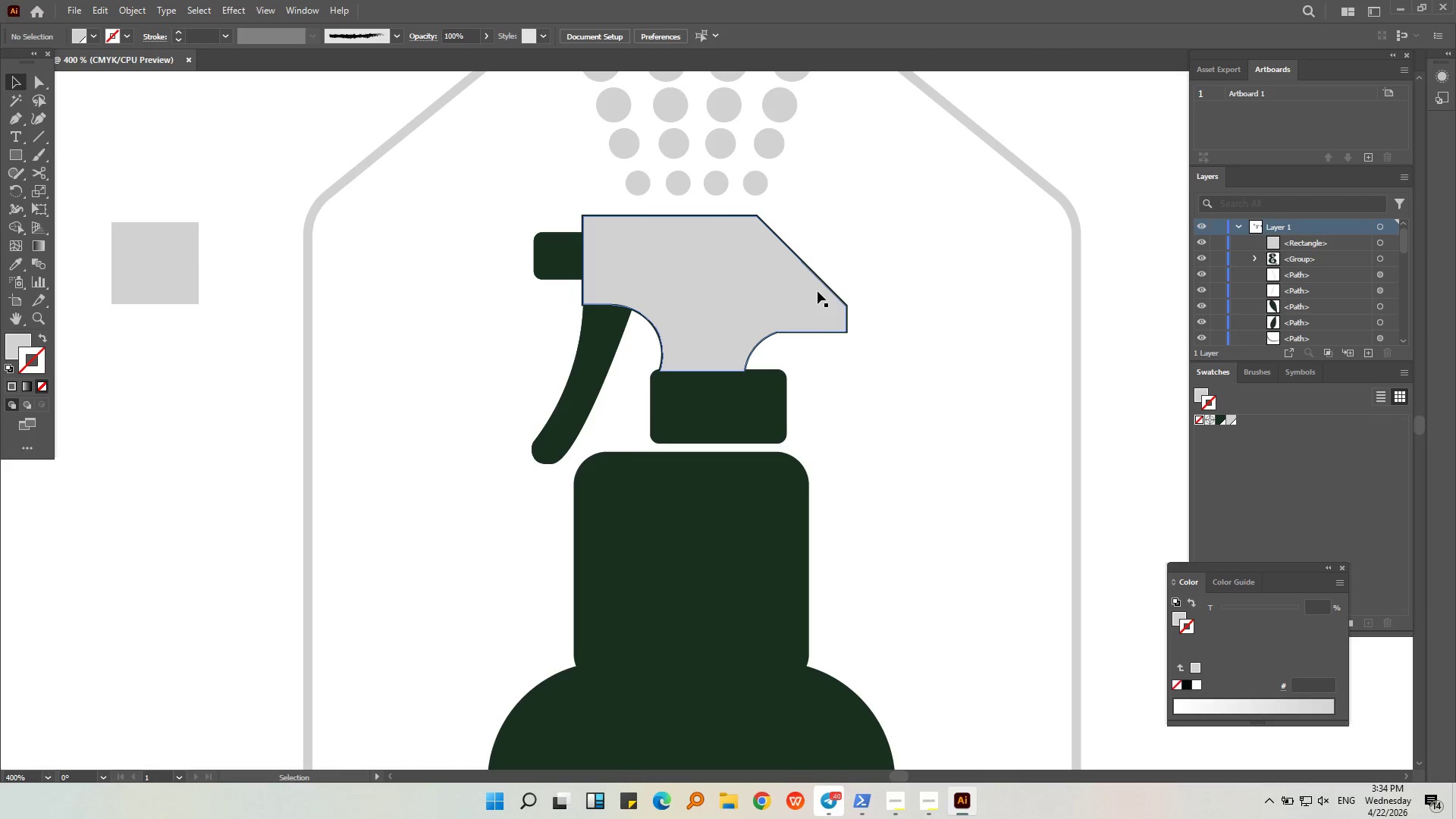 
left_click([817, 293])
 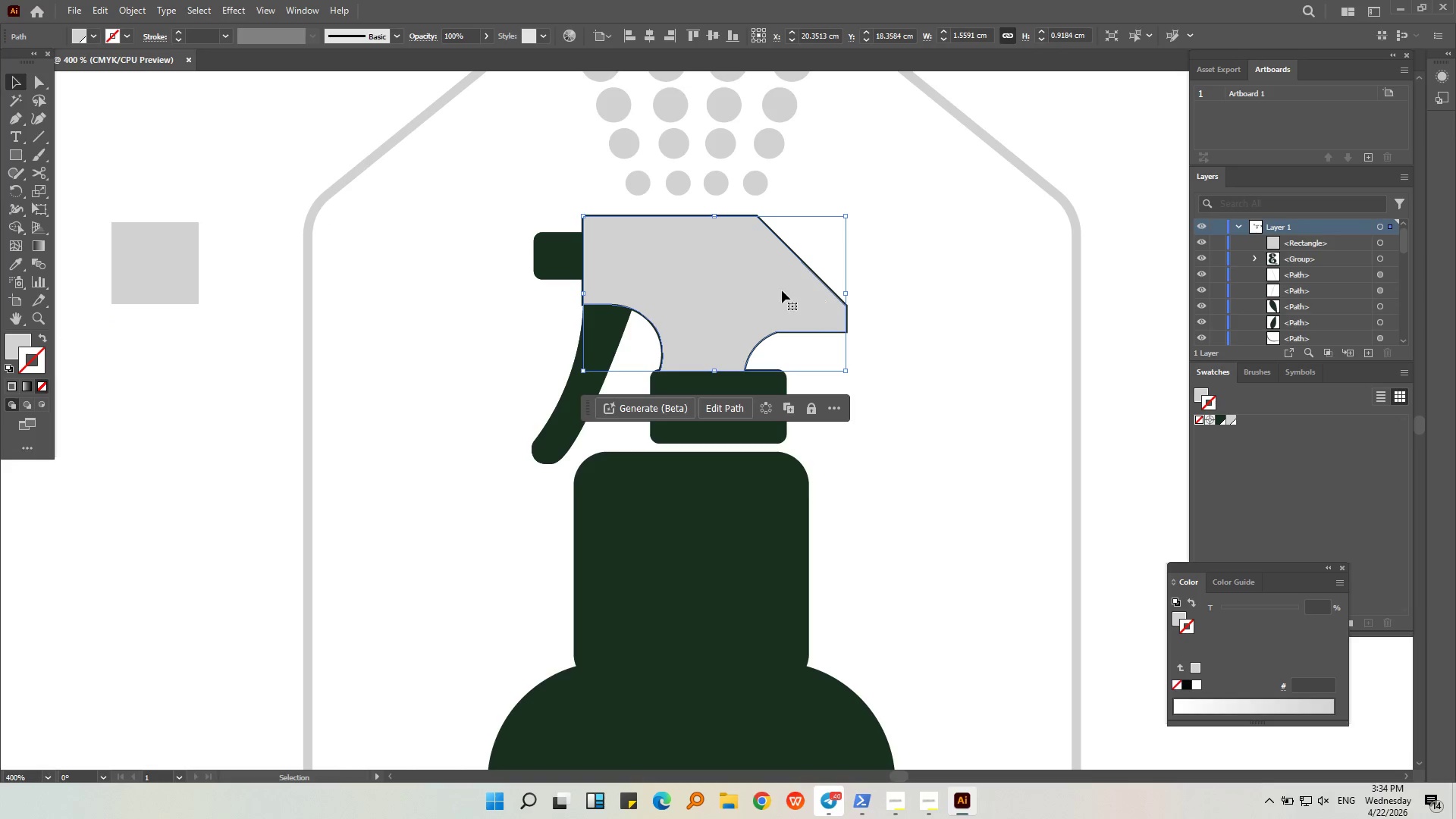 
left_click([893, 302])
 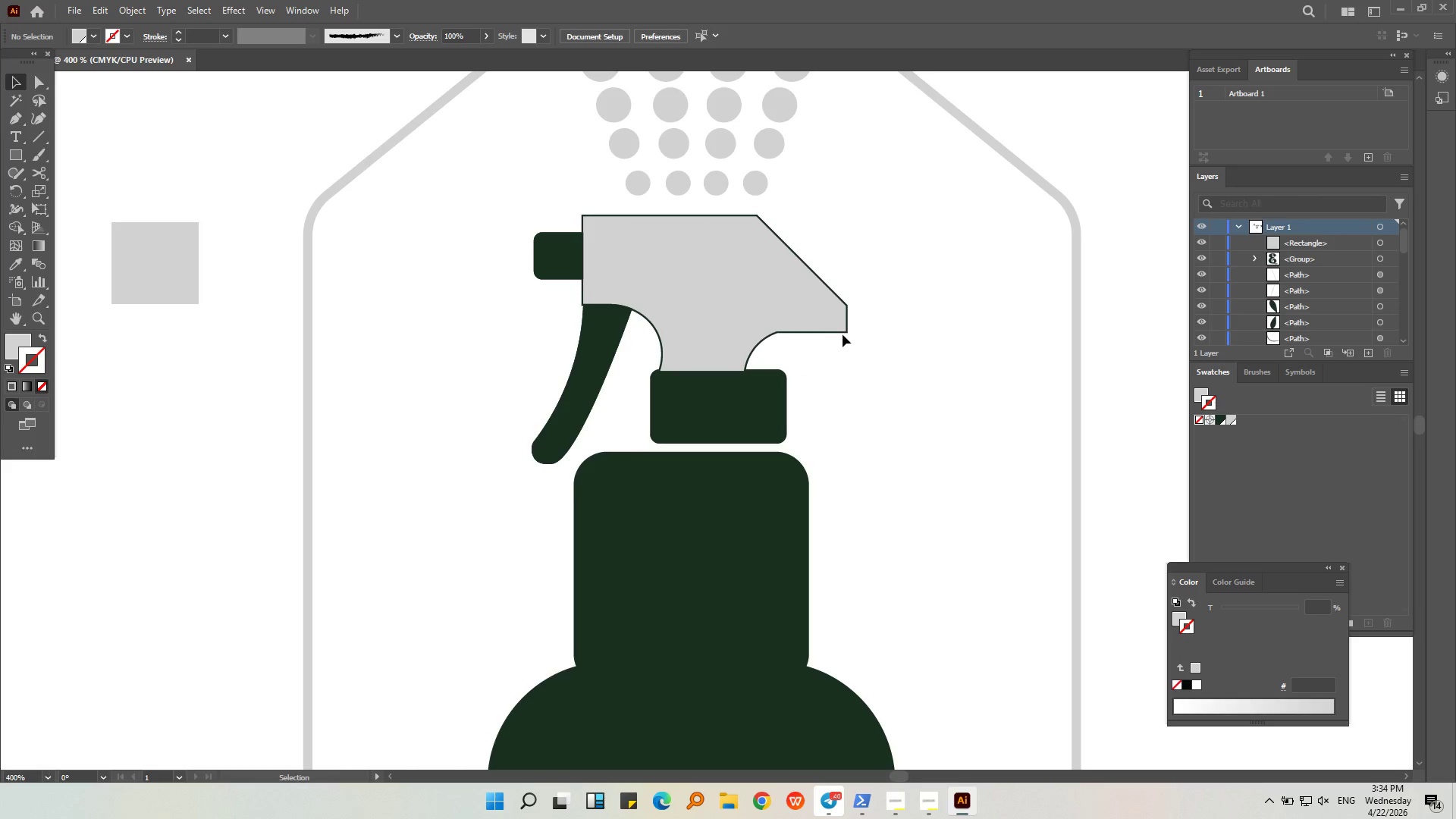 
left_click([842, 333])
 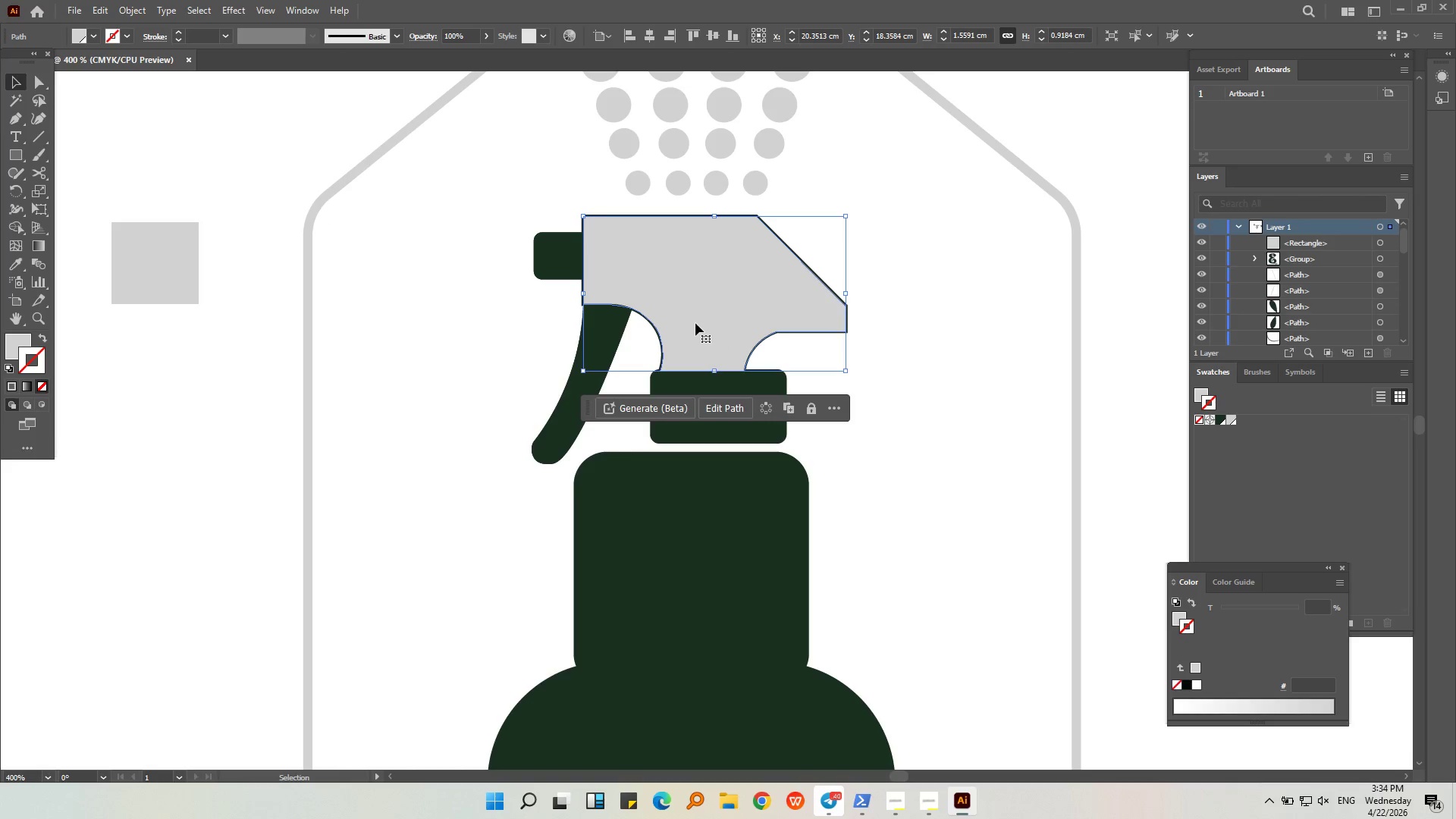 
key(Delete)
 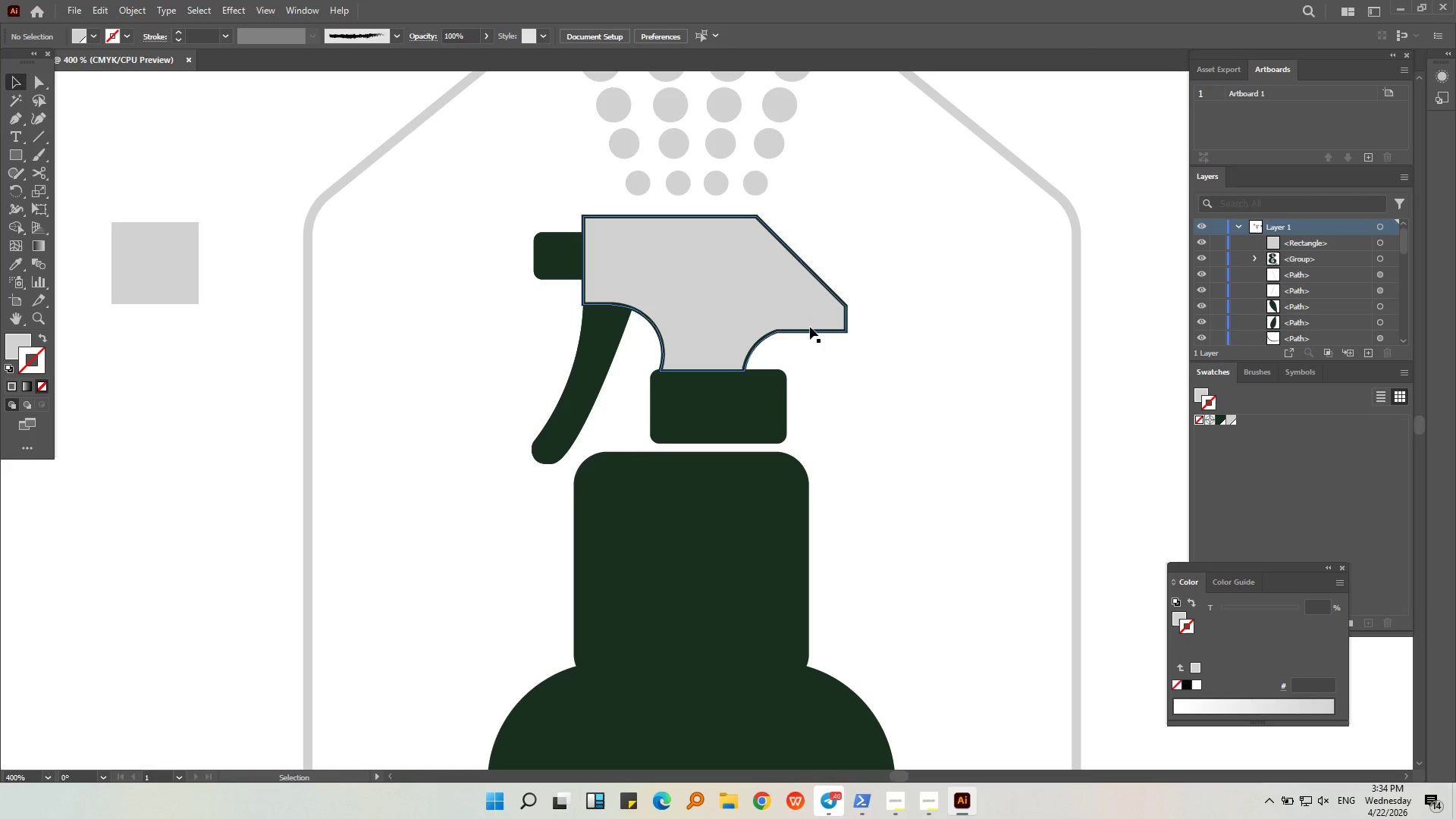 
left_click([810, 331])
 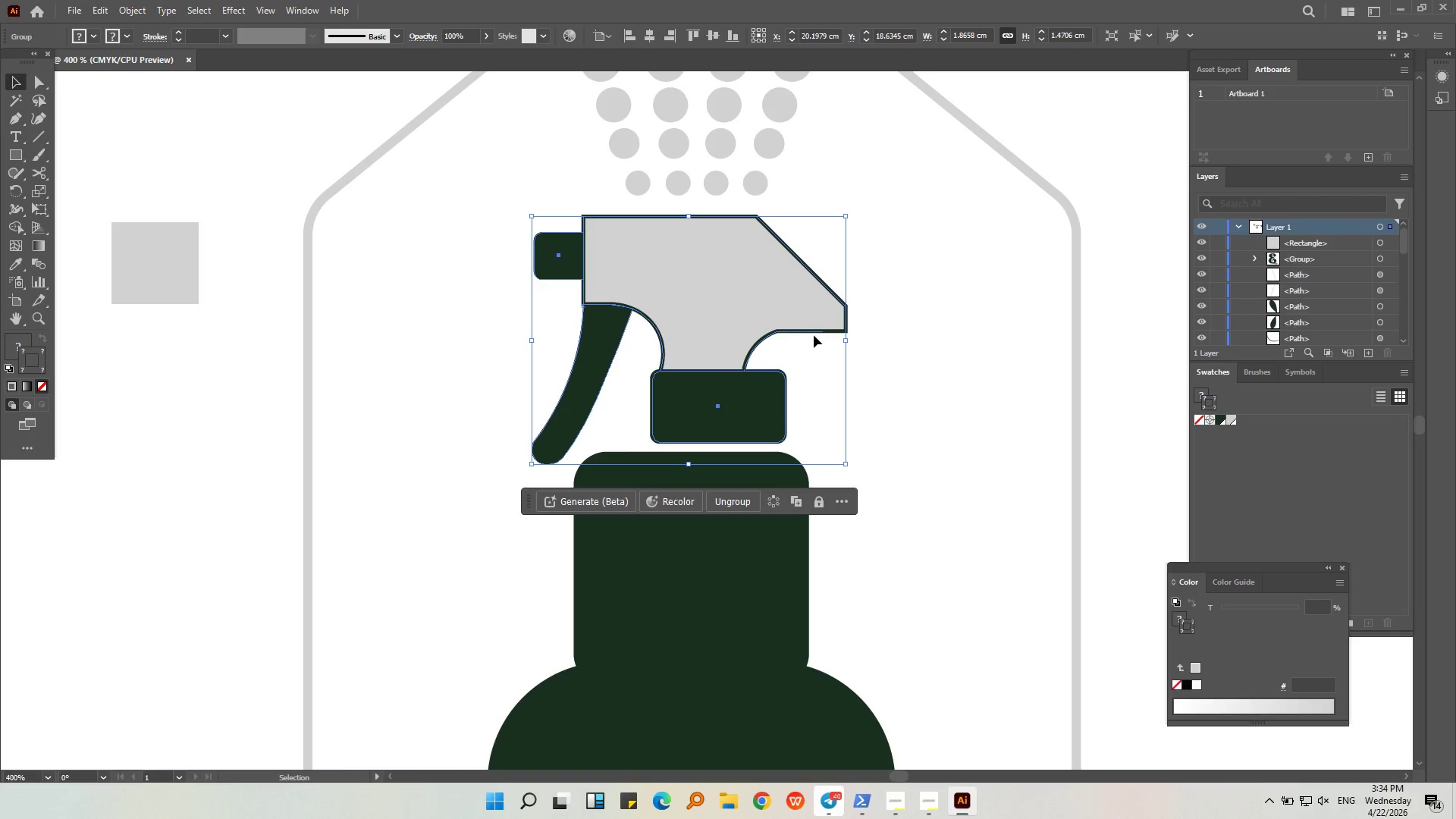 
key(Control+ControlLeft)
 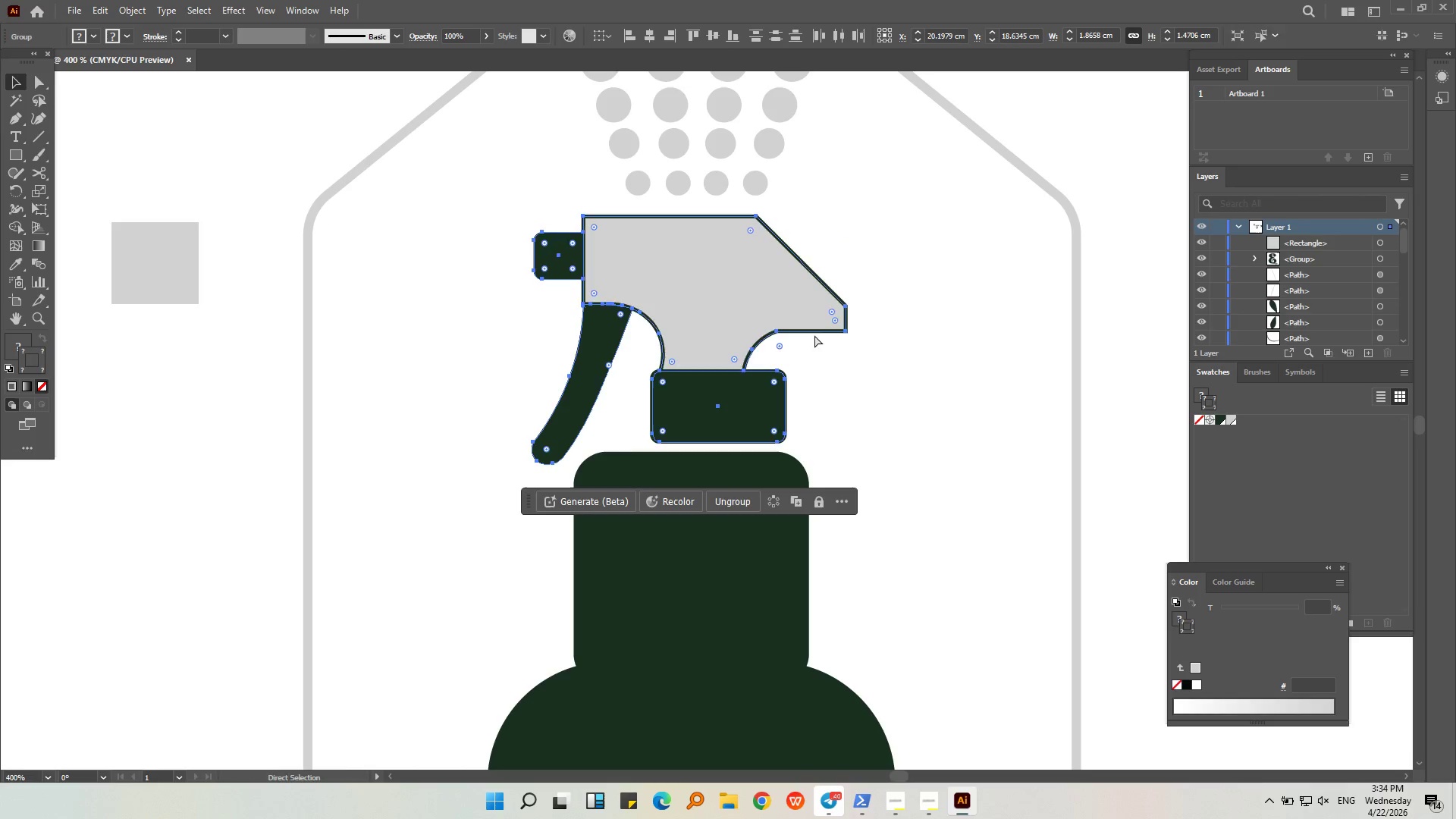 
key(Control+Z)
 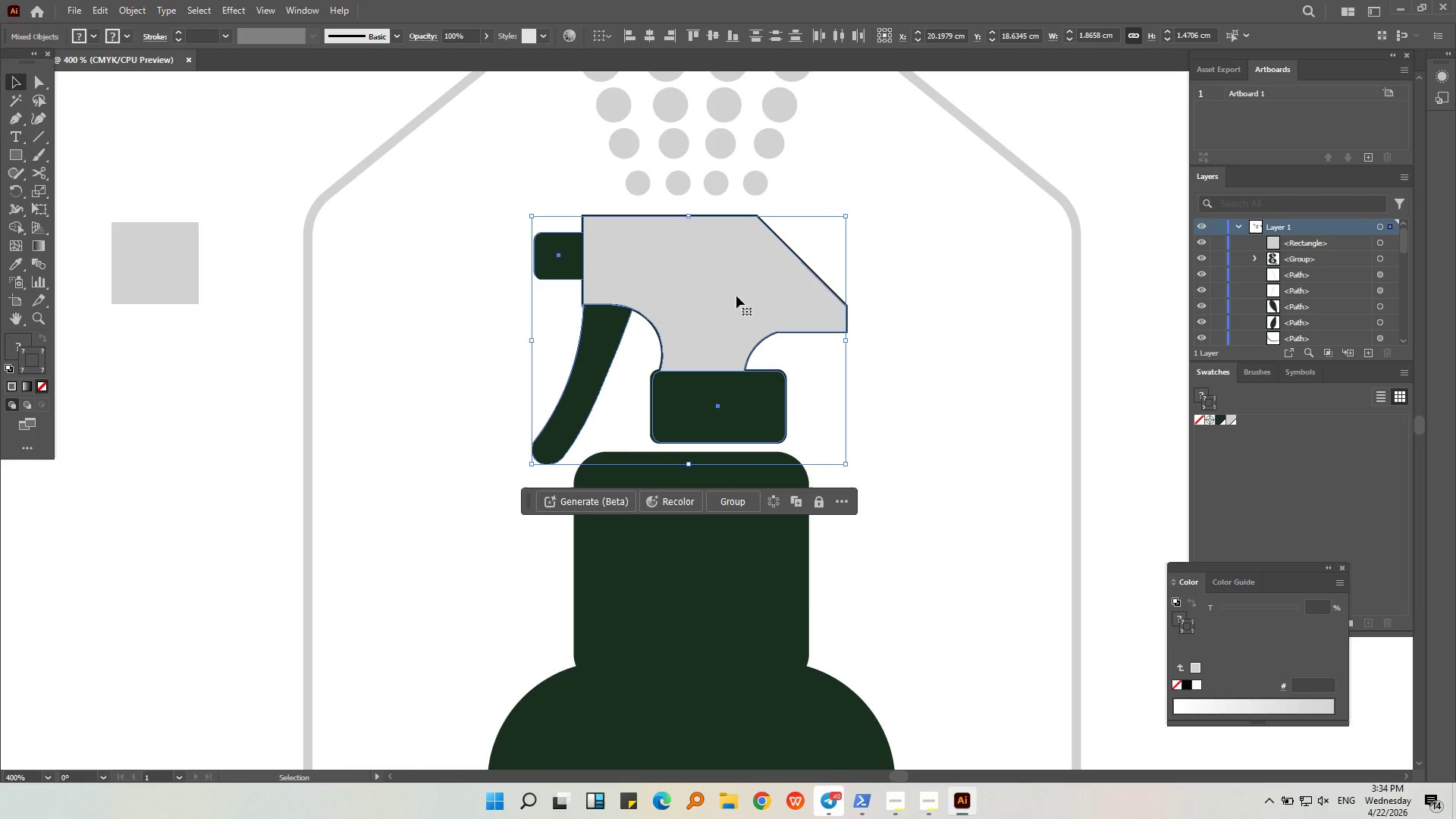 
right_click([736, 286])
 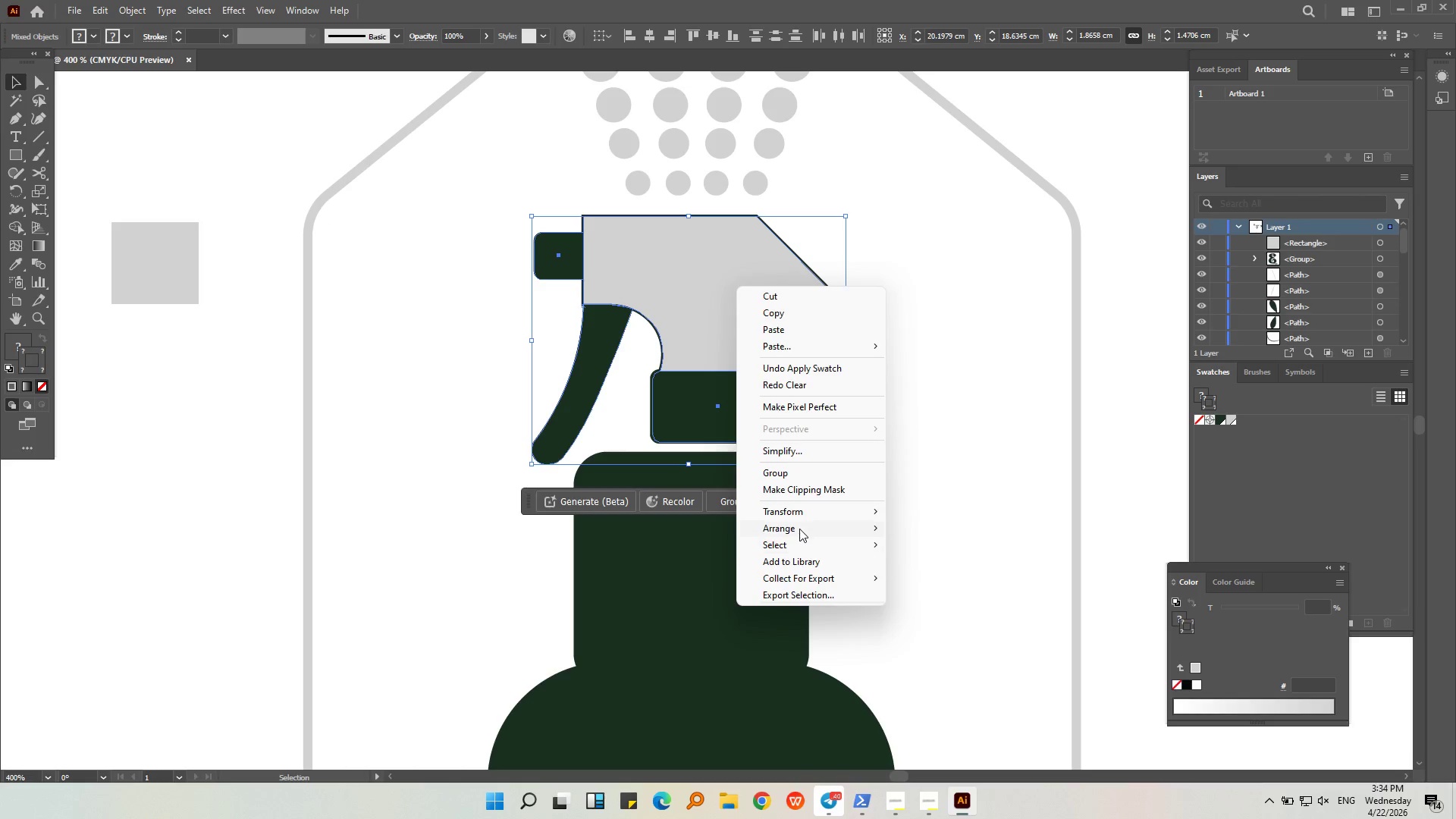 
left_click([799, 529])
 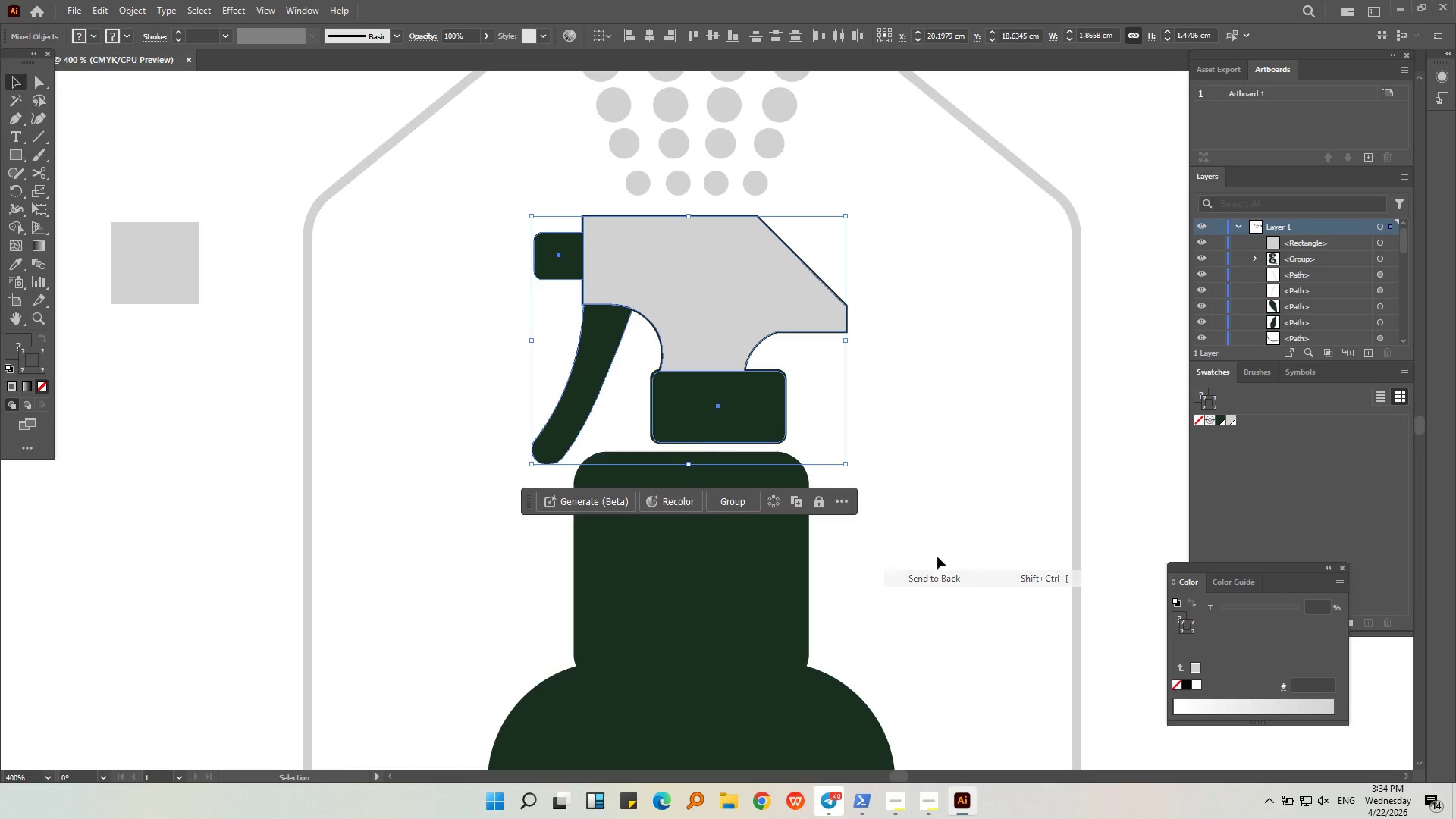 
double_click([943, 344])
 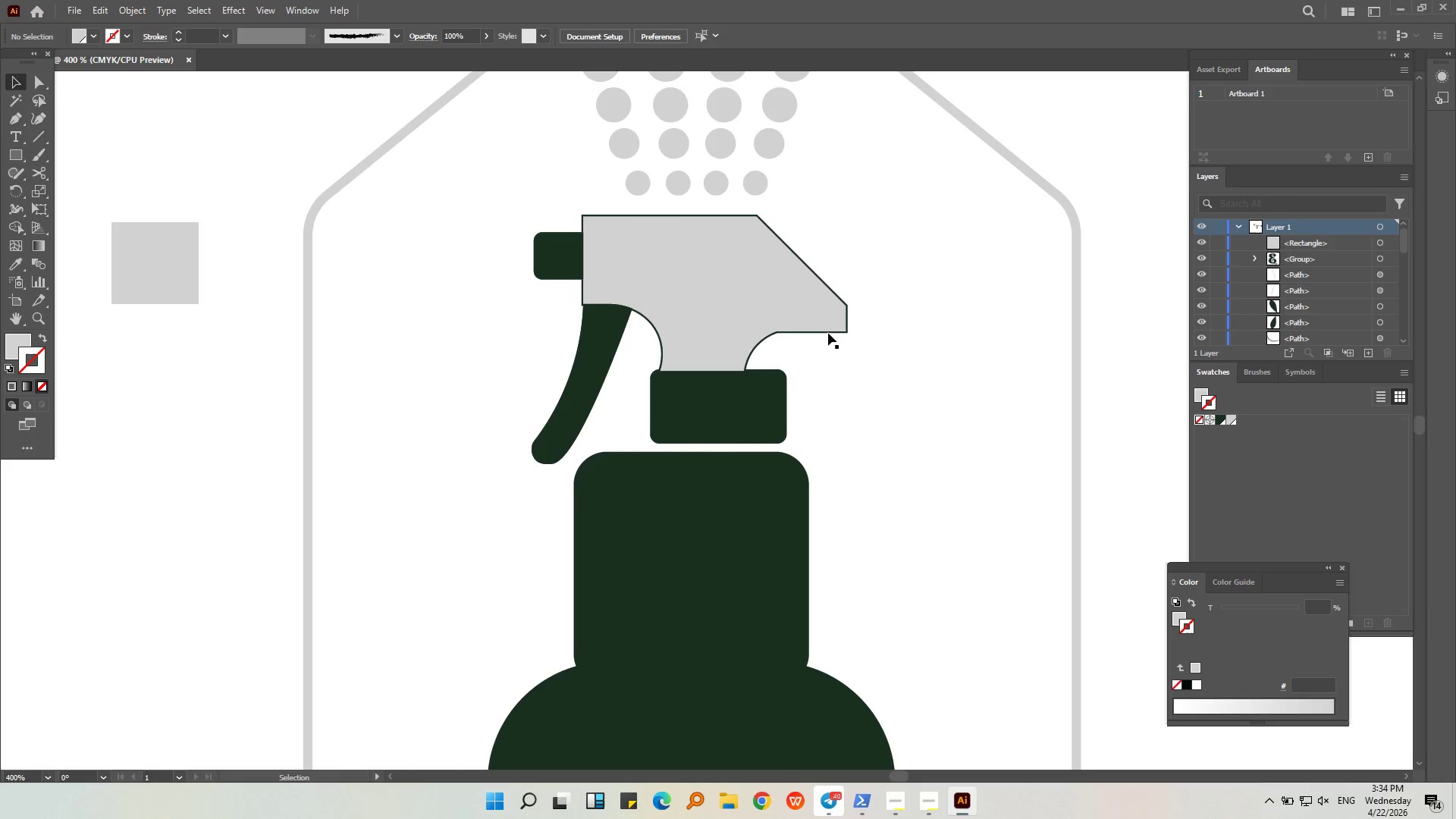 
left_click([828, 331])
 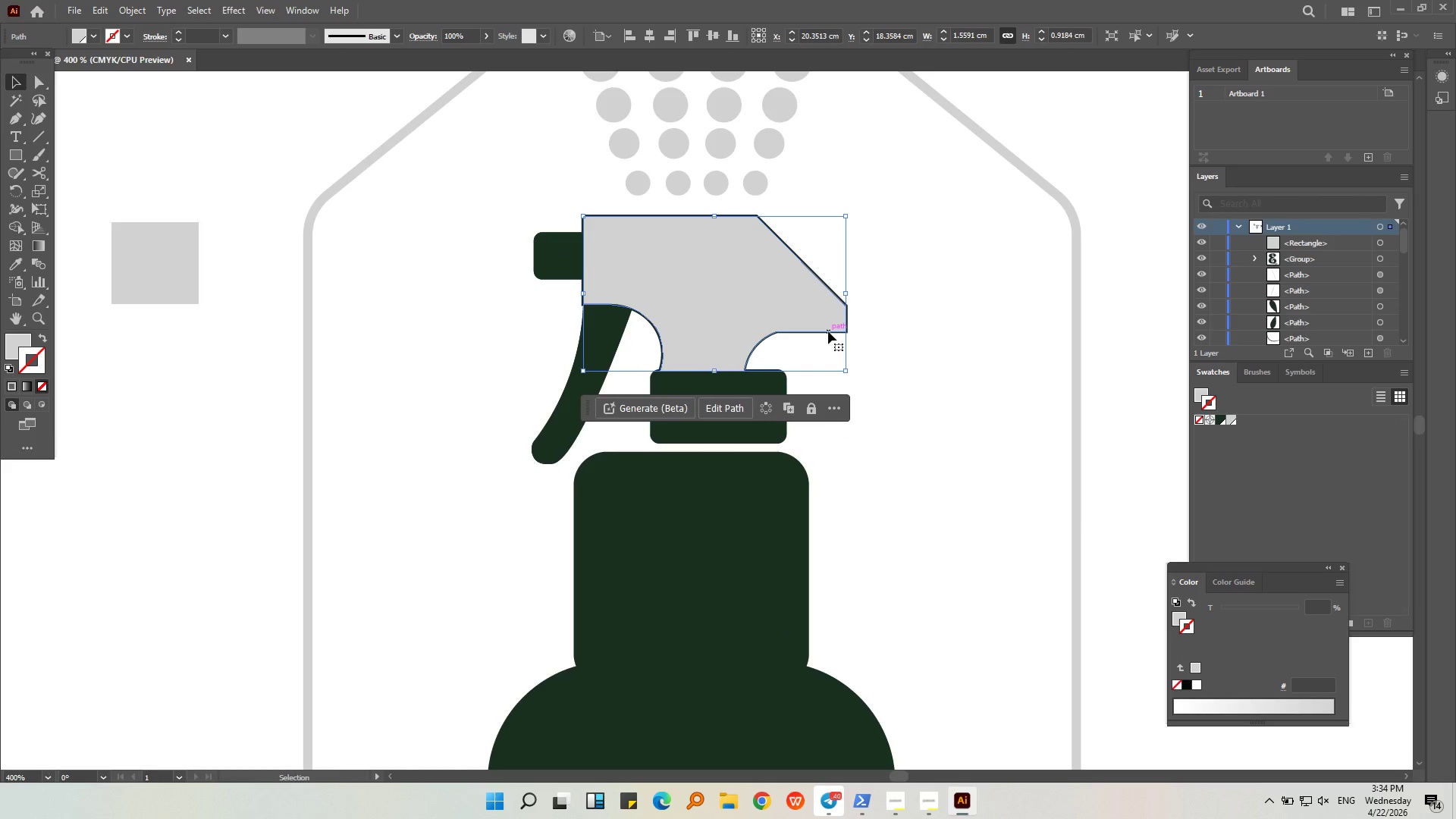 
key(Delete)
 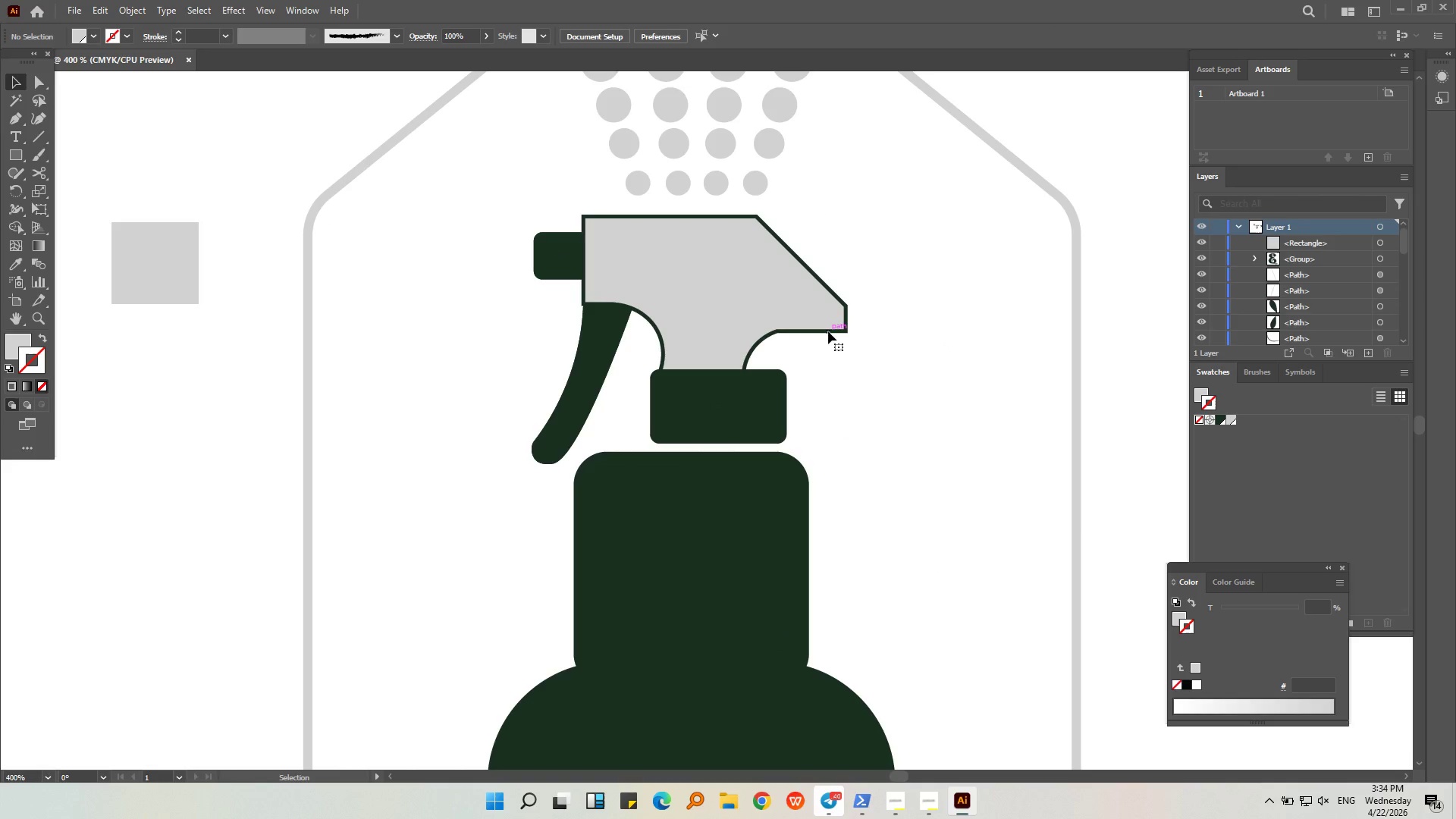 
left_click([828, 331])
 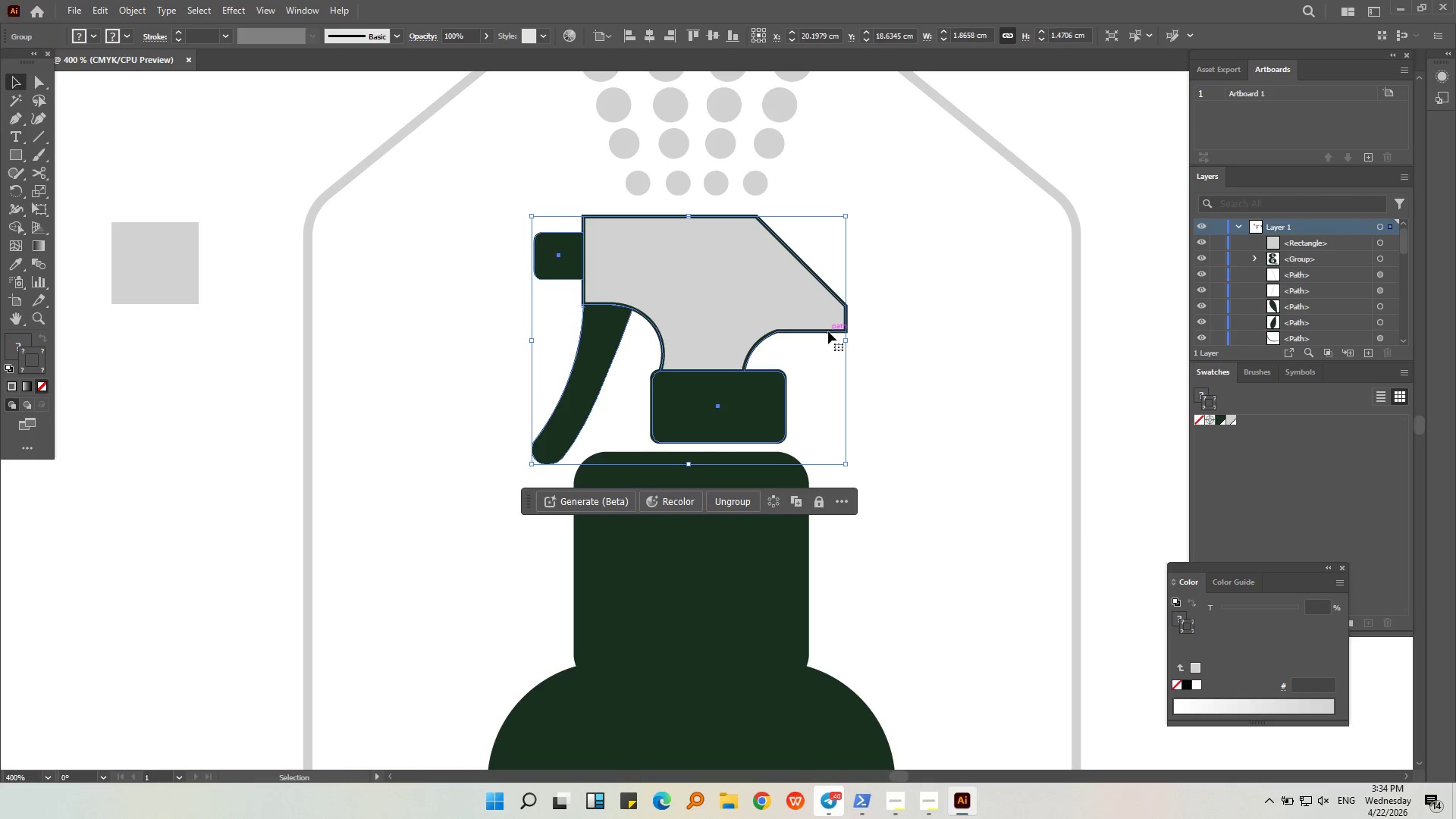 
key(Delete)
 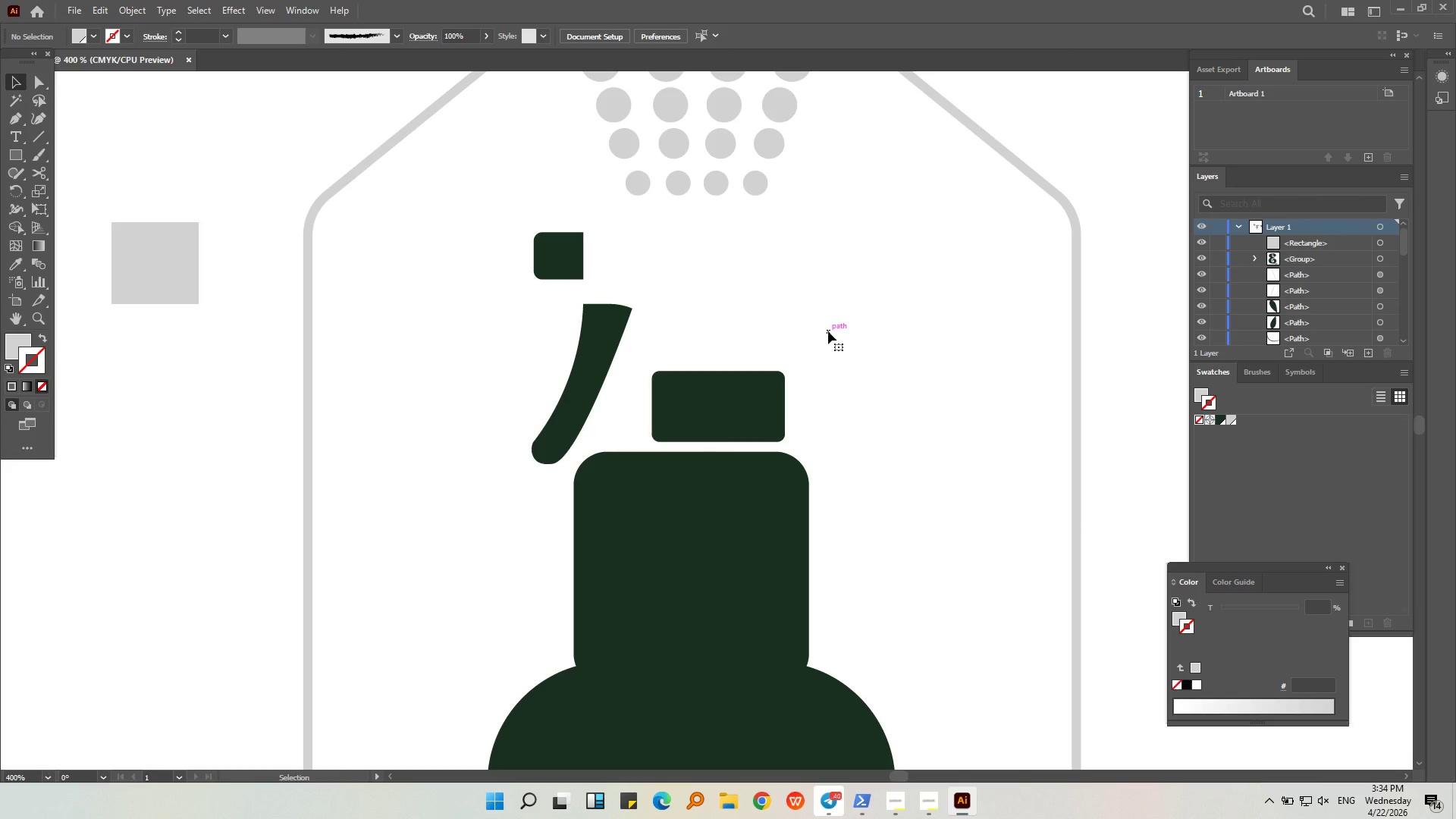 
left_click([828, 331])
 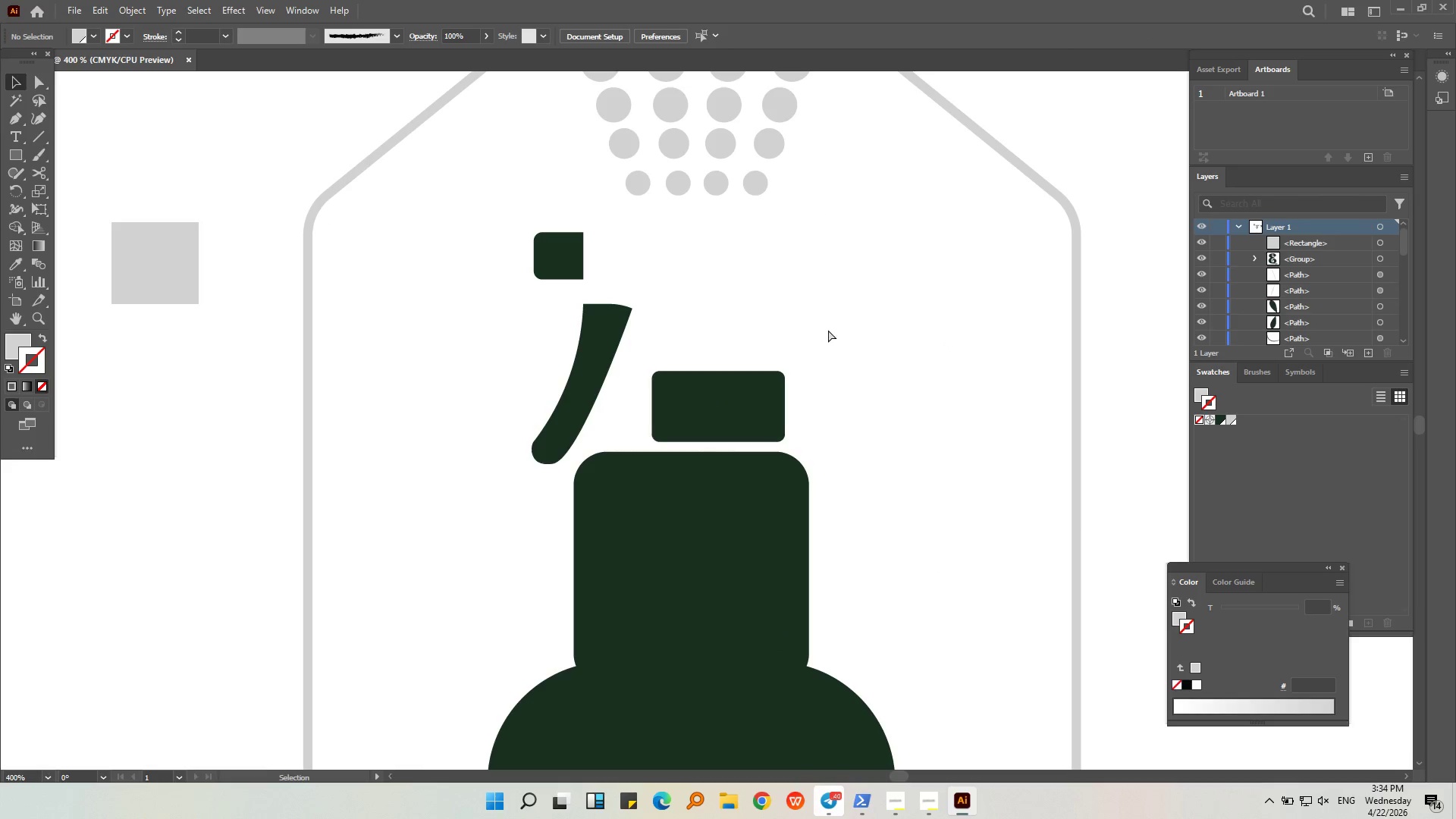 
key(Control+ControlLeft)
 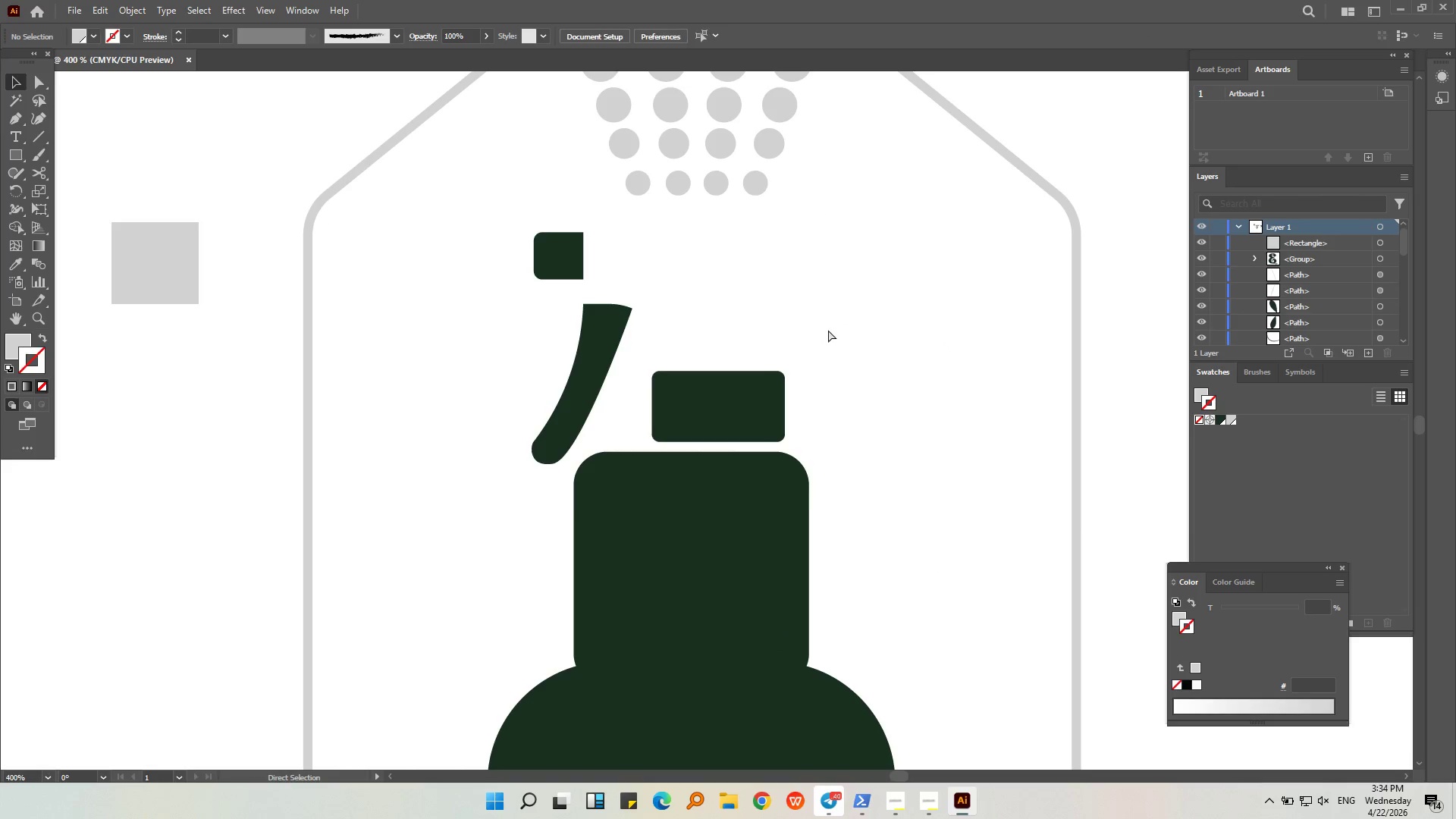 
key(Control+Z)
 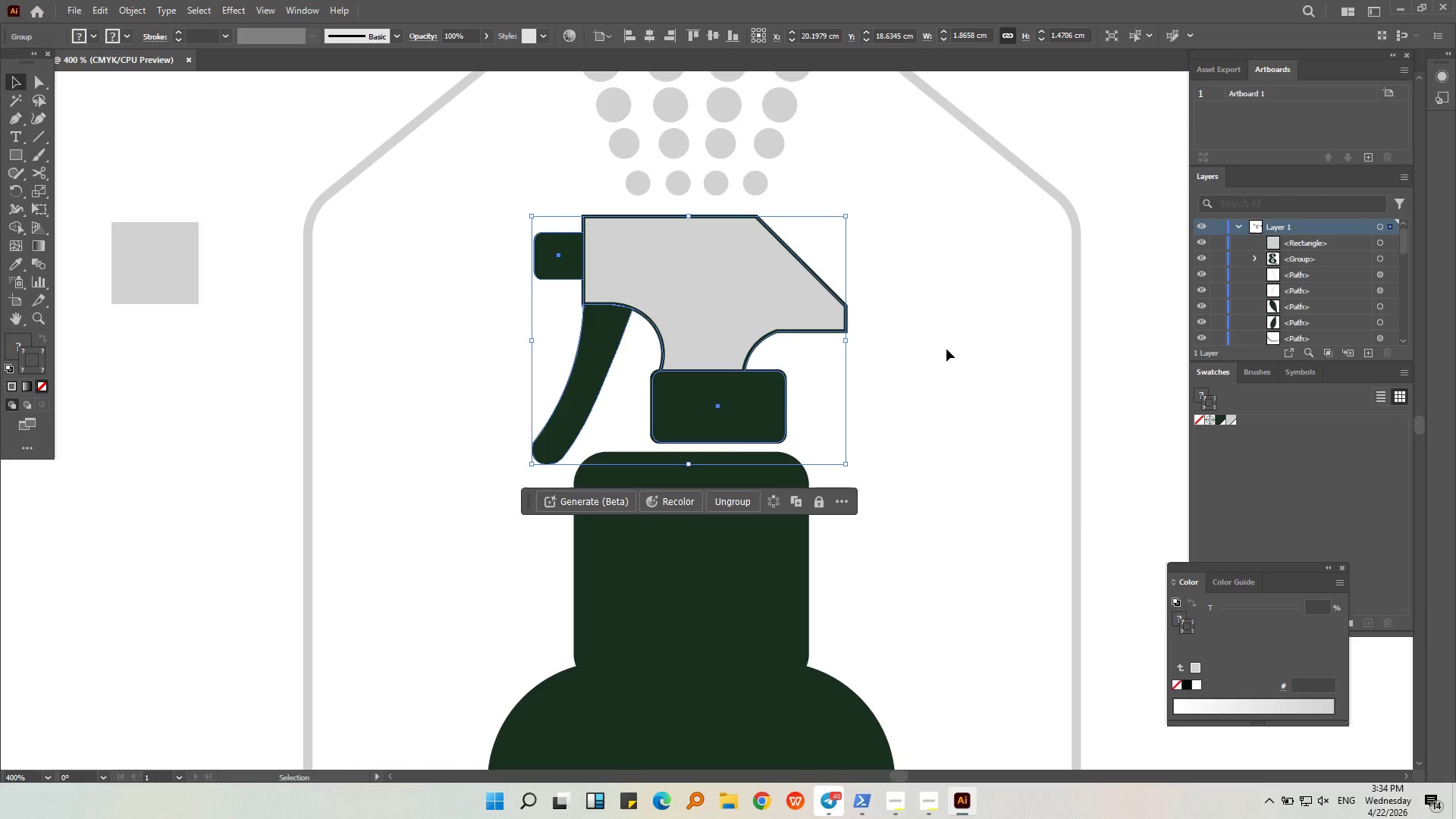 
key(Control+Shift+G)
 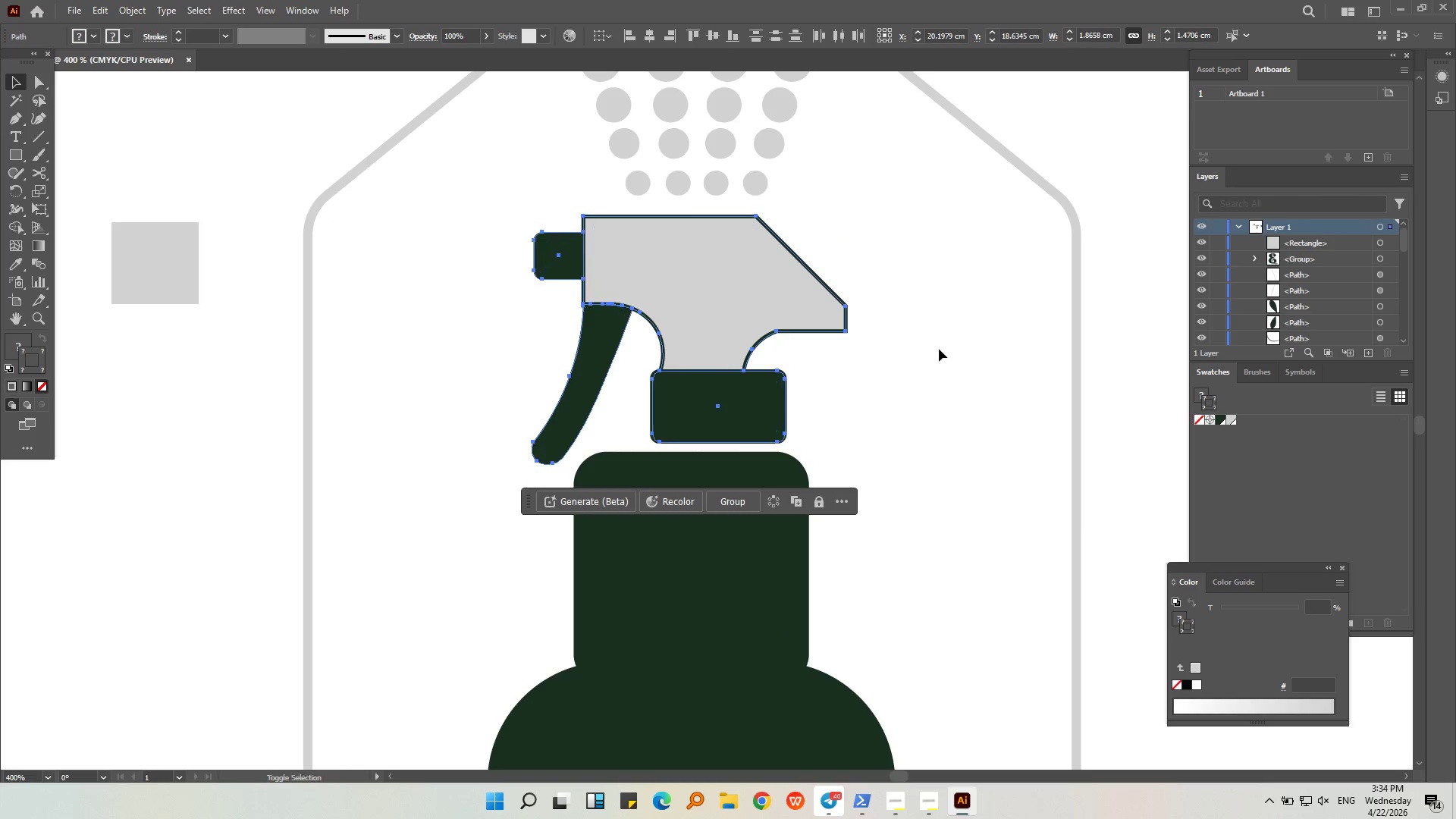 
left_click([939, 349])
 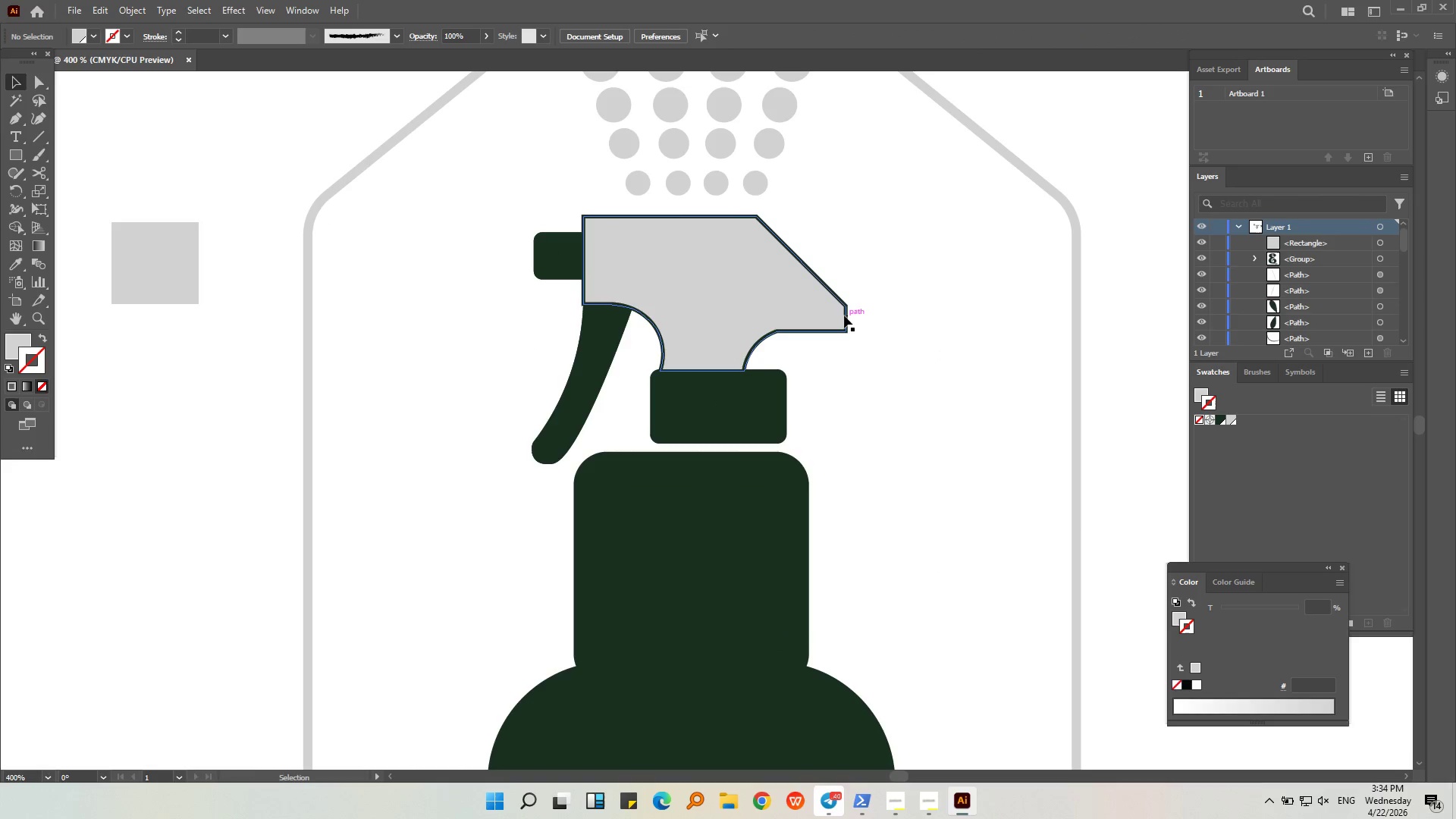 
double_click([843, 315])
 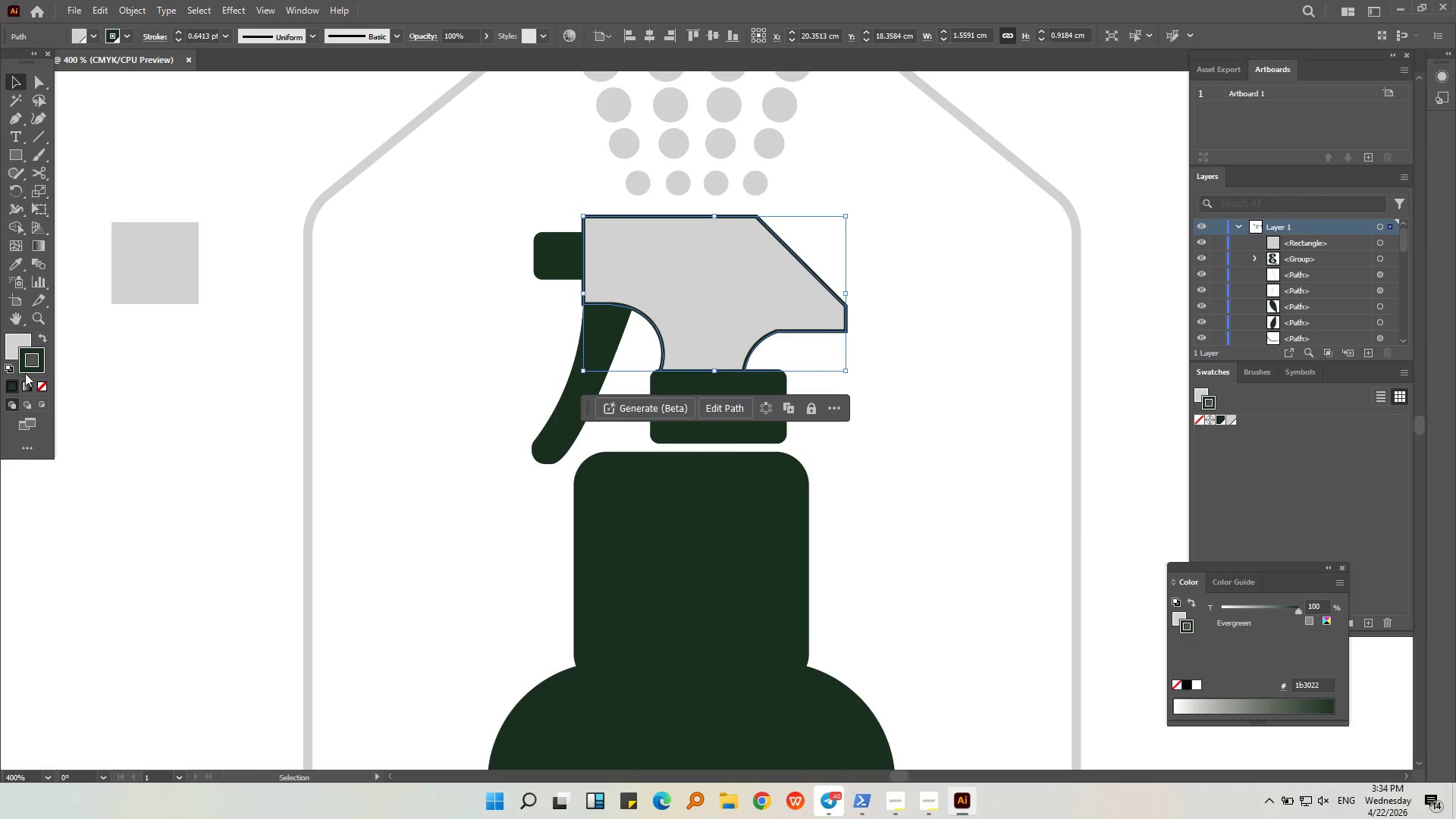 
double_click([39, 386])
 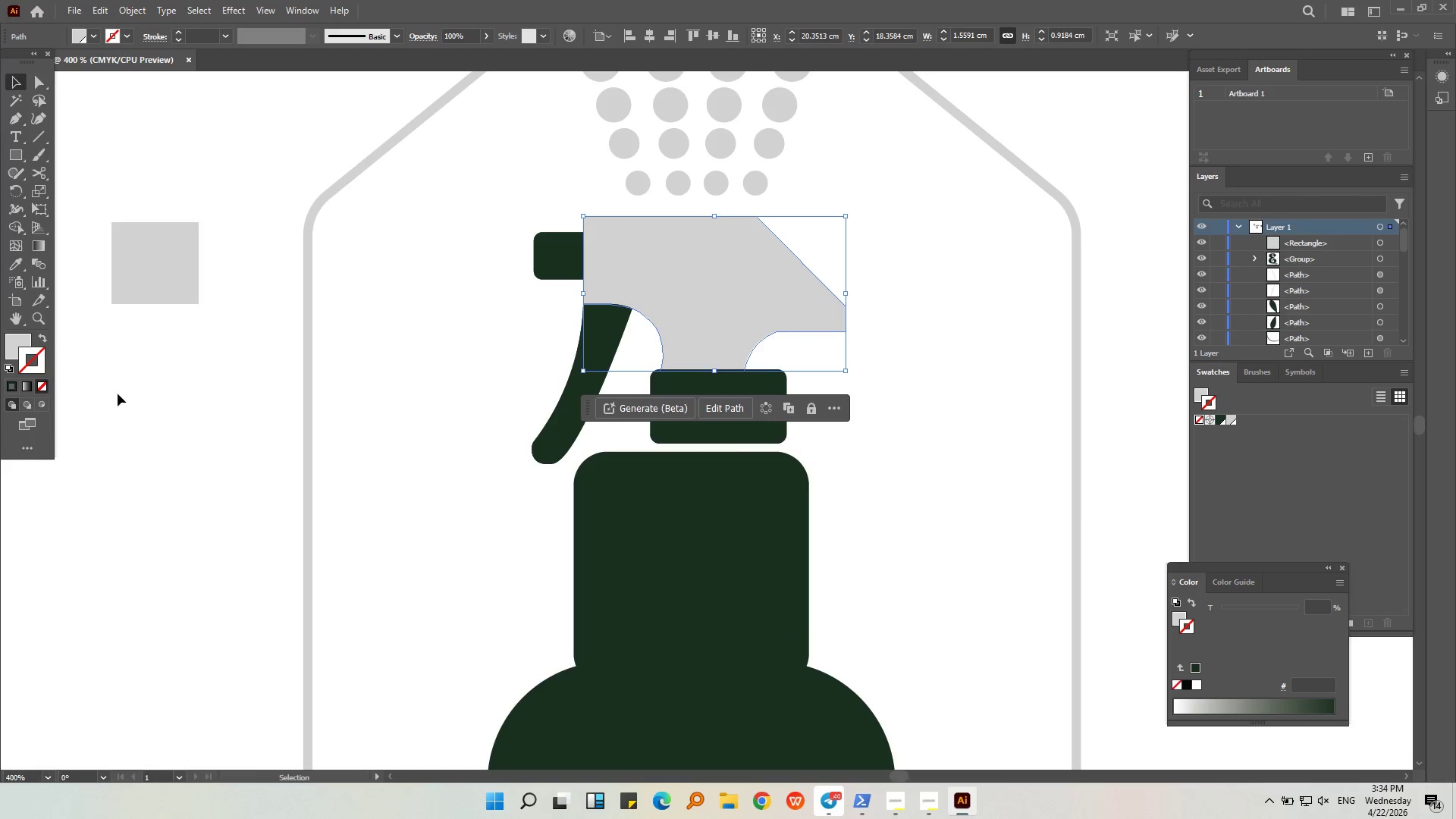 
triple_click([118, 394])
 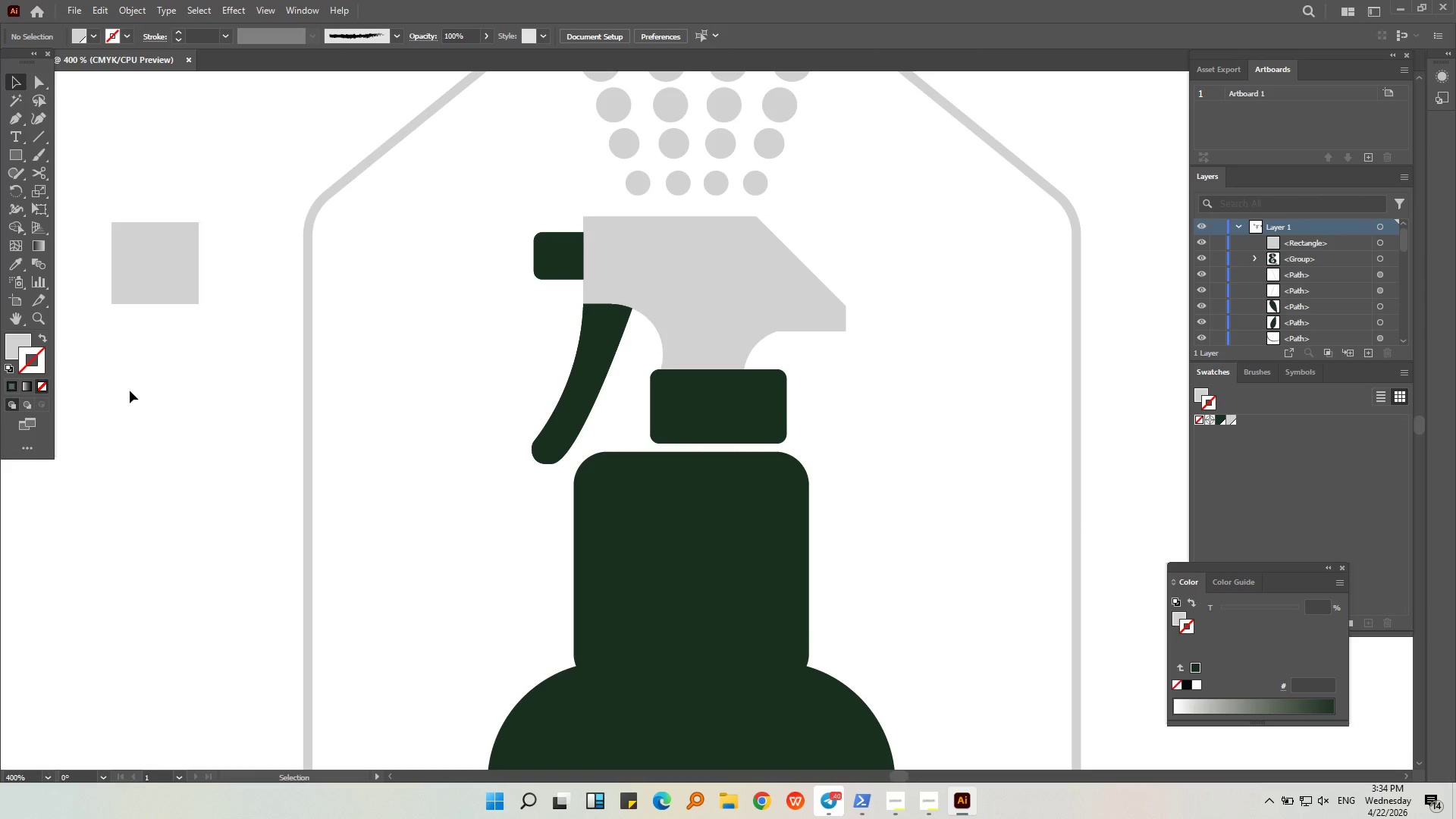 
hold_key(key=AltLeft, duration=0.44)
scroll: coordinate [748, 231], scroll_direction: down, amount: 2.0
 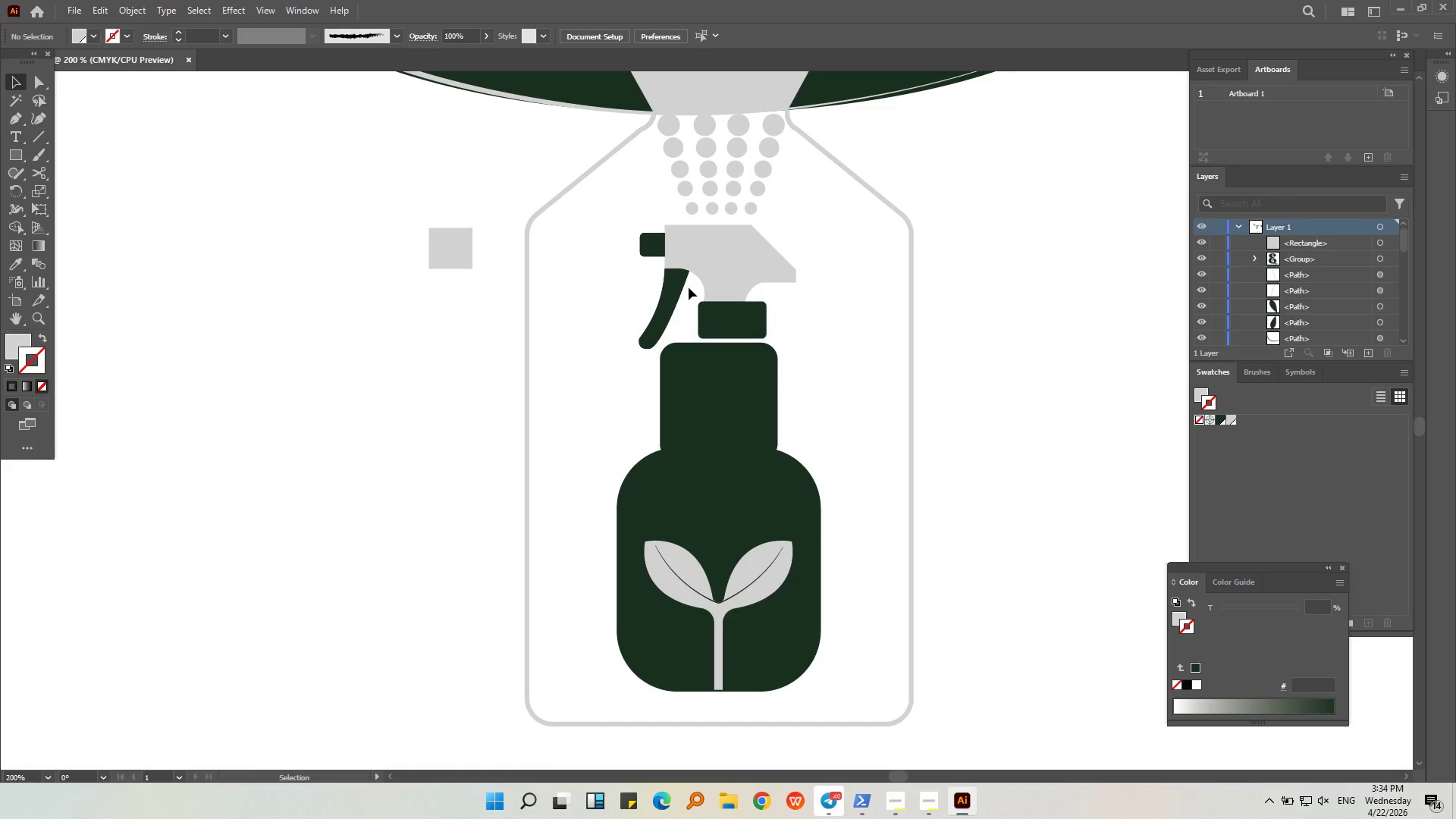 
left_click([664, 283])
 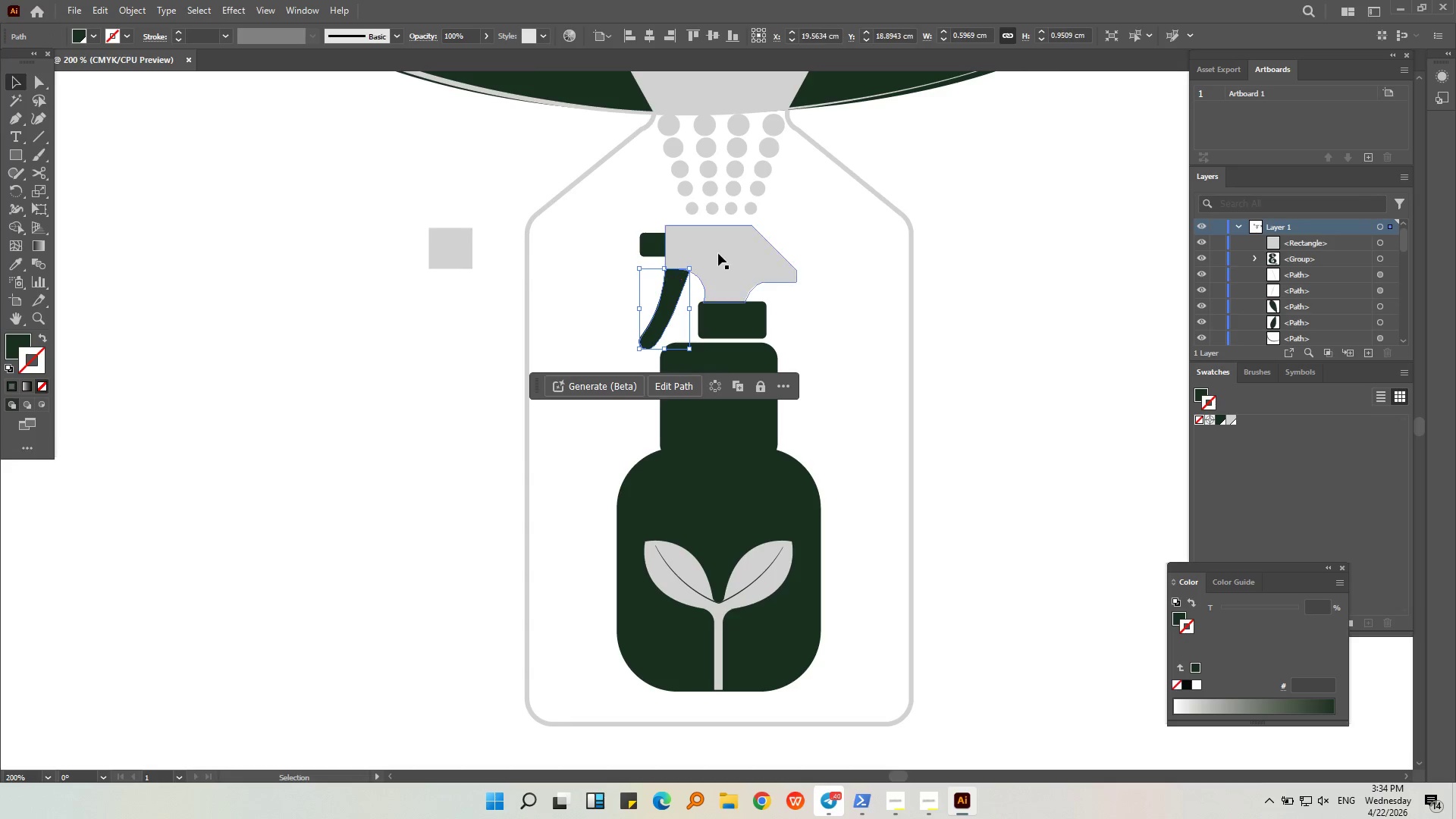 
left_click([718, 253])
 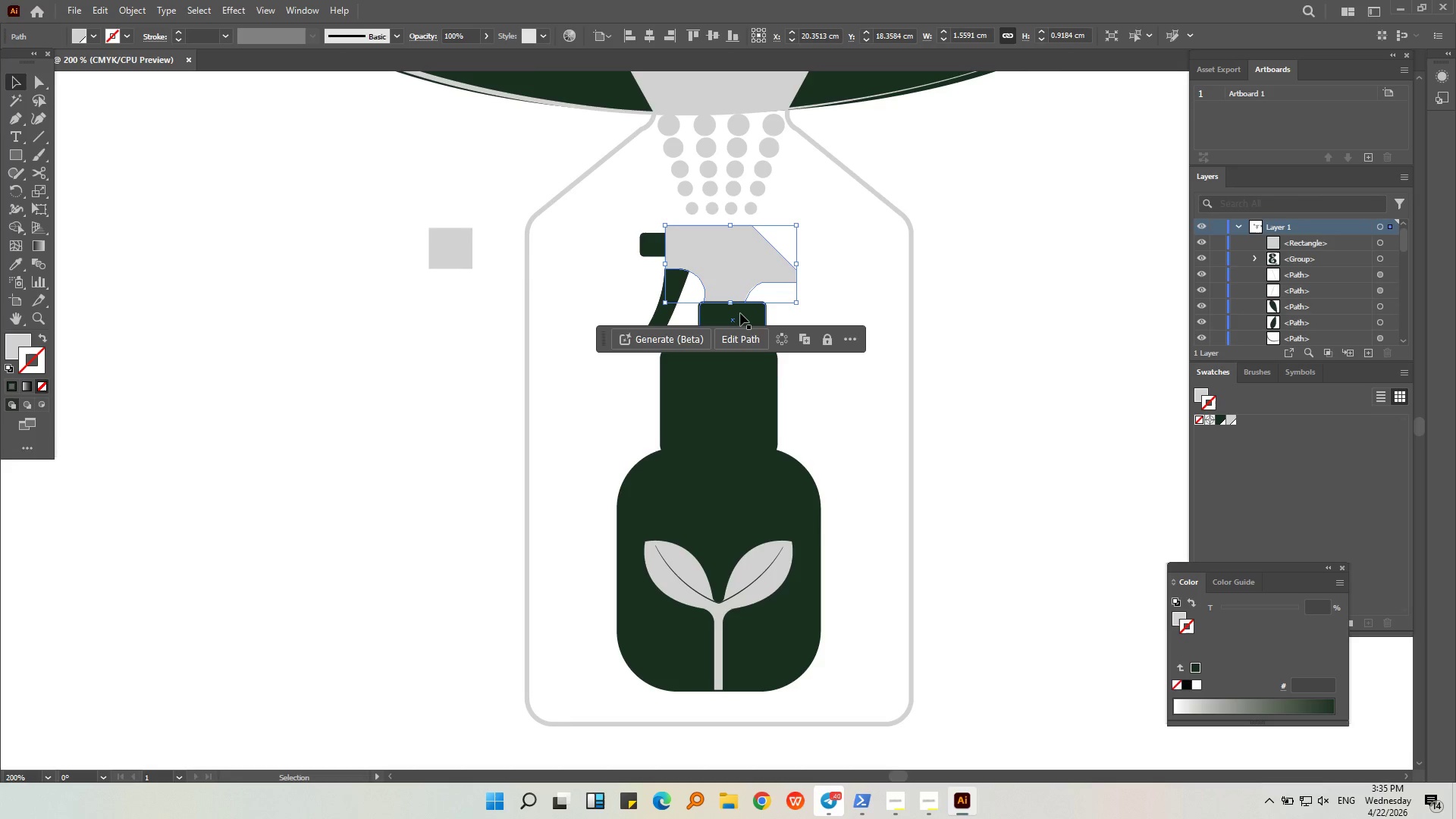 
left_click([740, 314])
 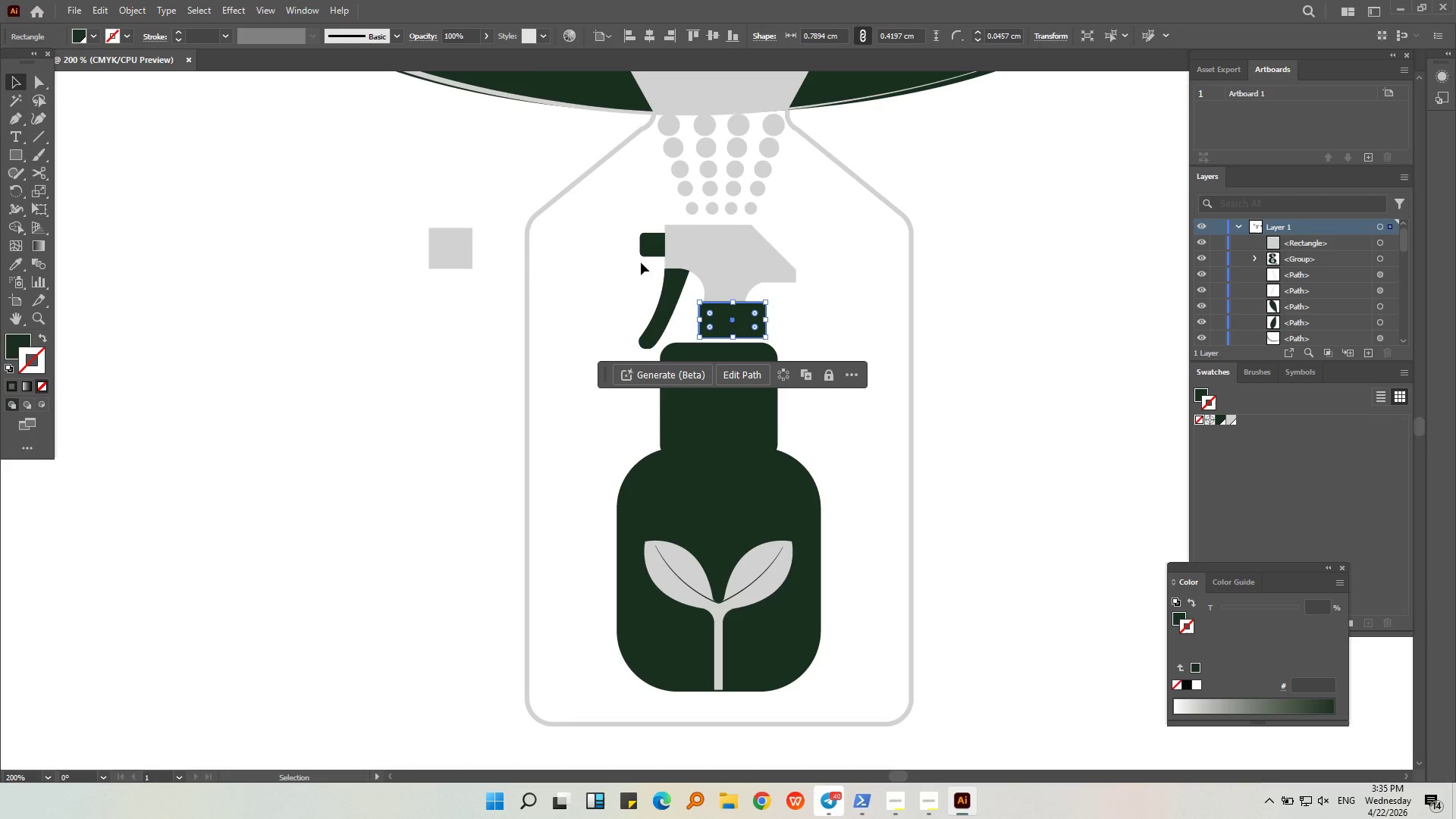 
left_click([661, 242])
 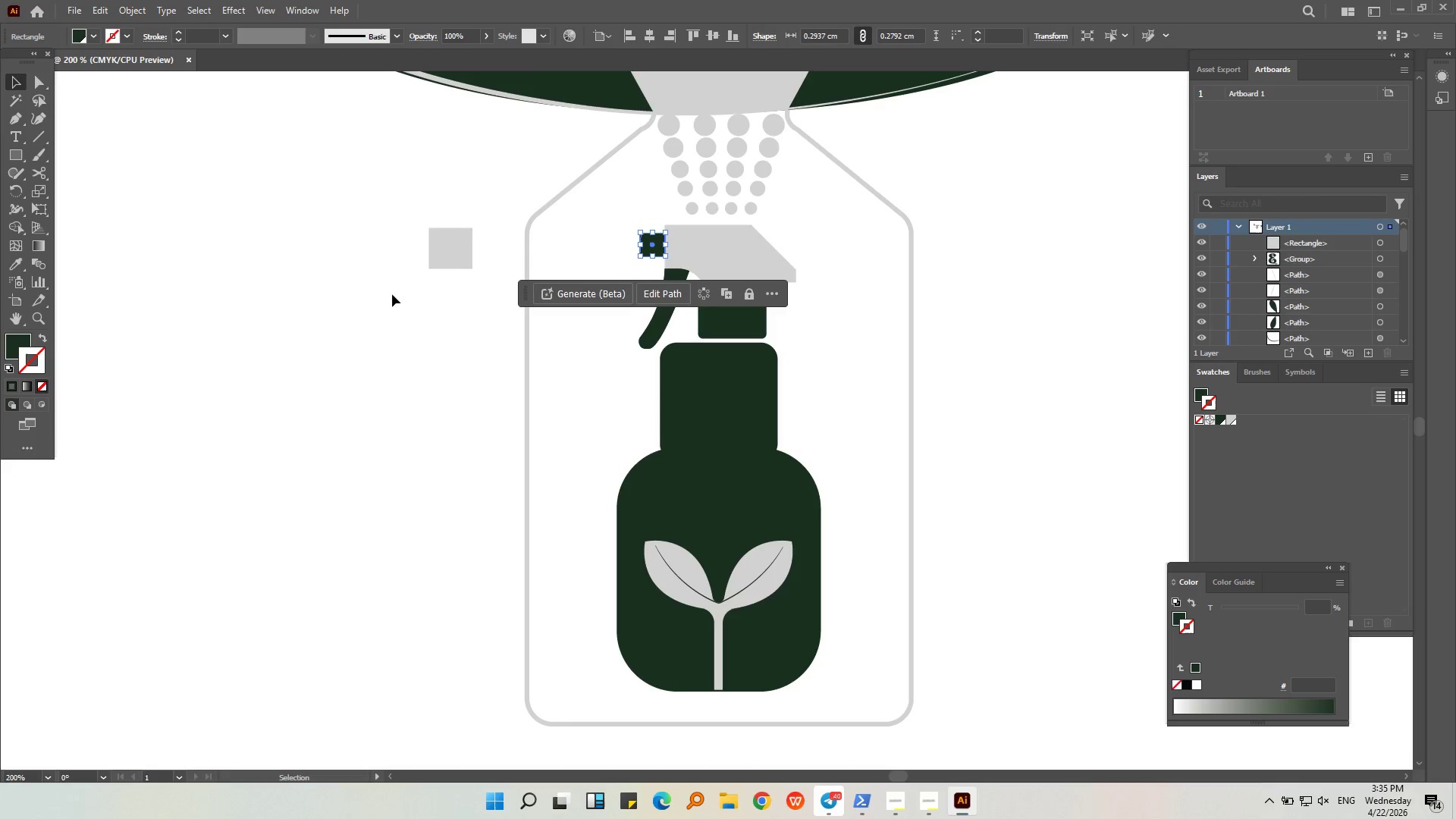 
left_click([345, 293])
 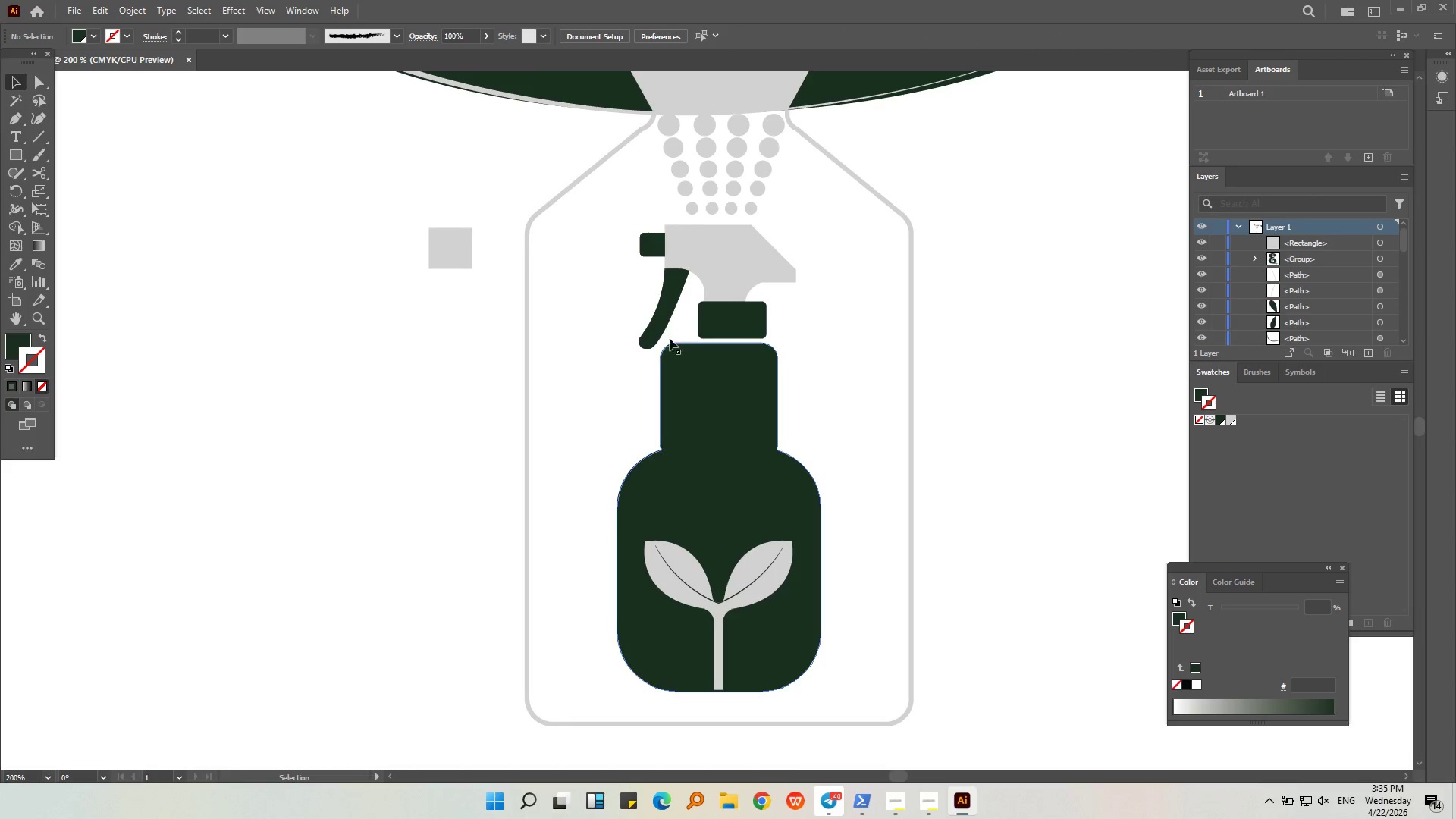 
left_click([657, 328])
 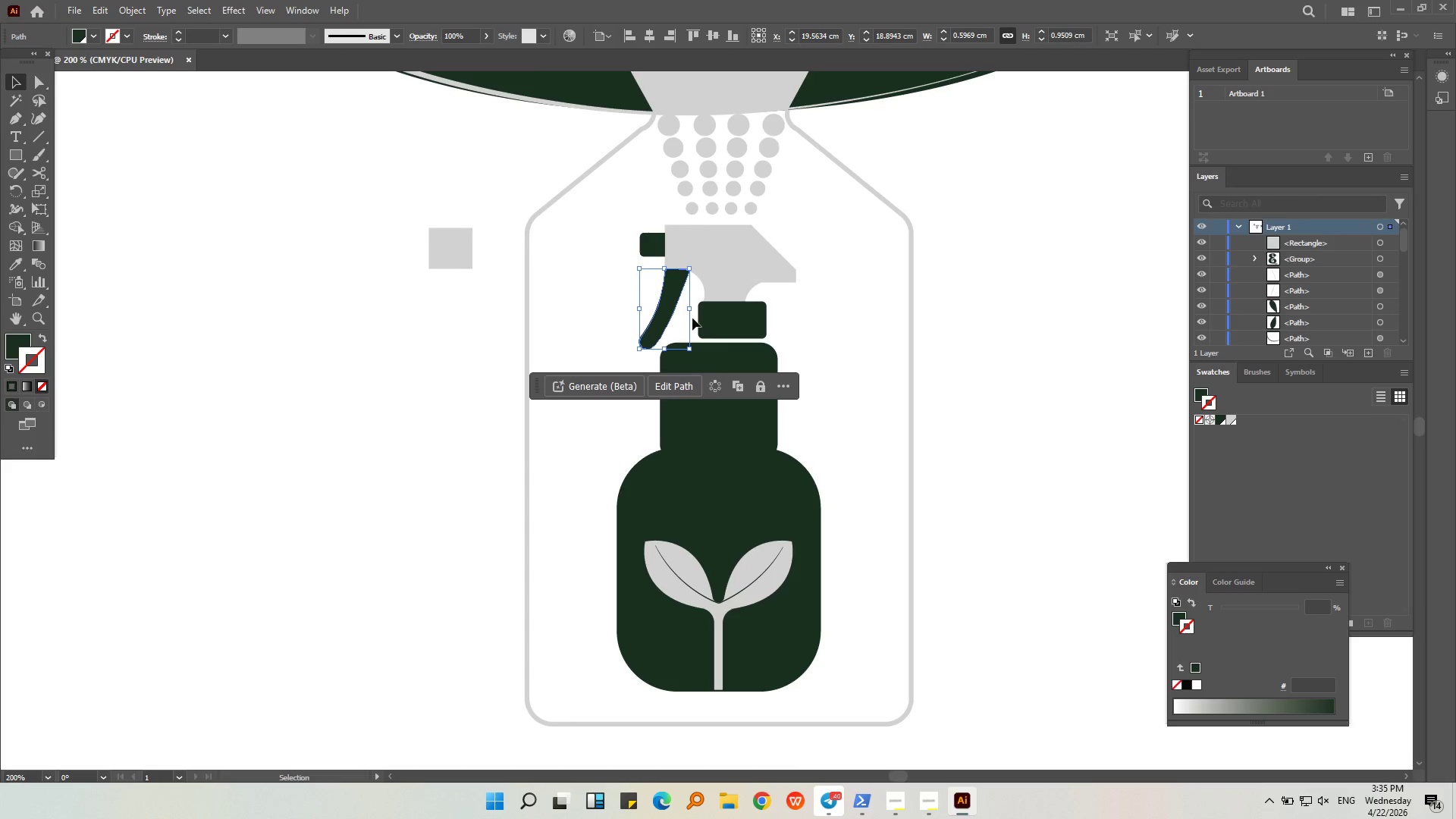 
left_click([746, 317])
 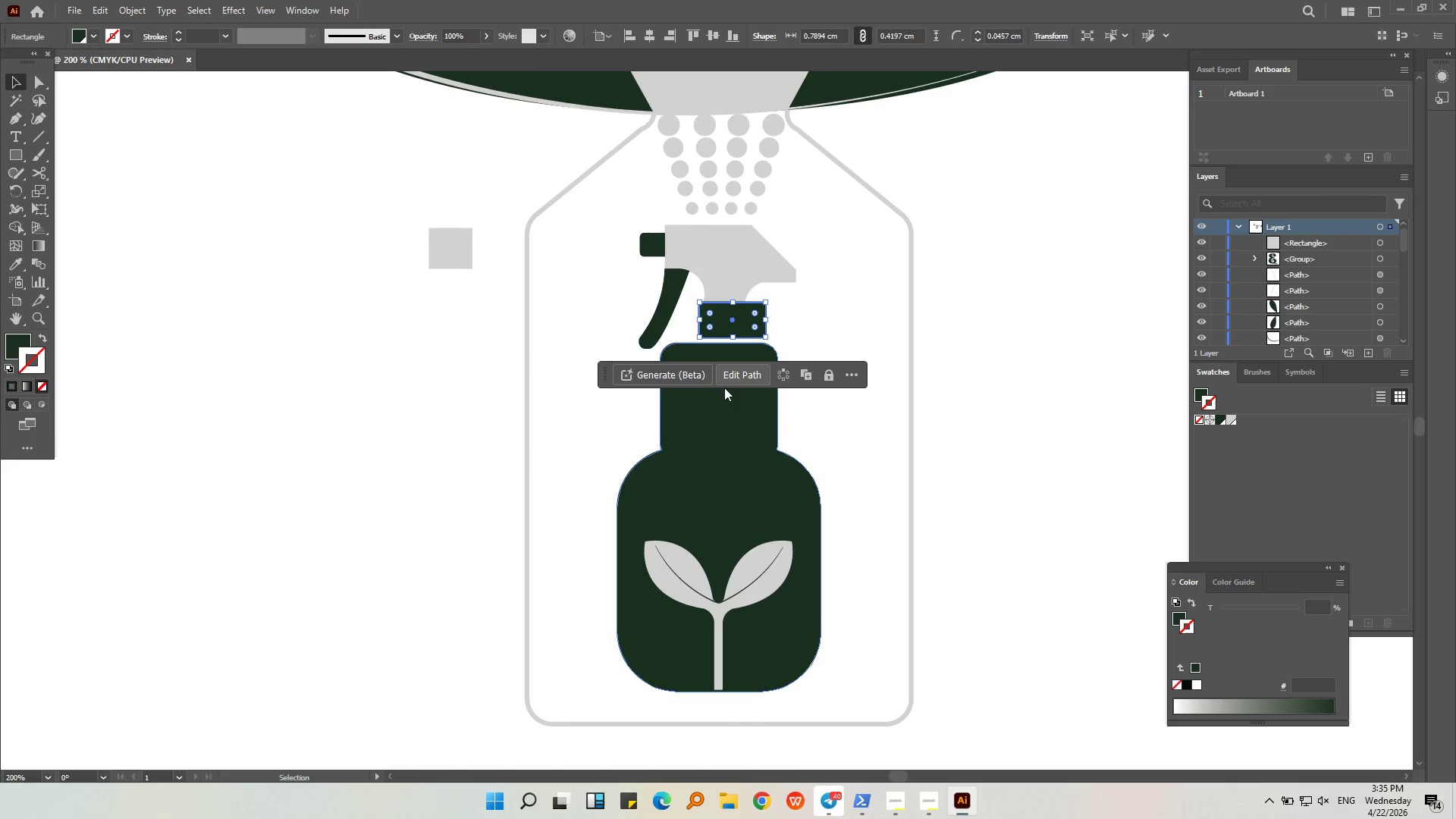 
left_click([724, 443])
 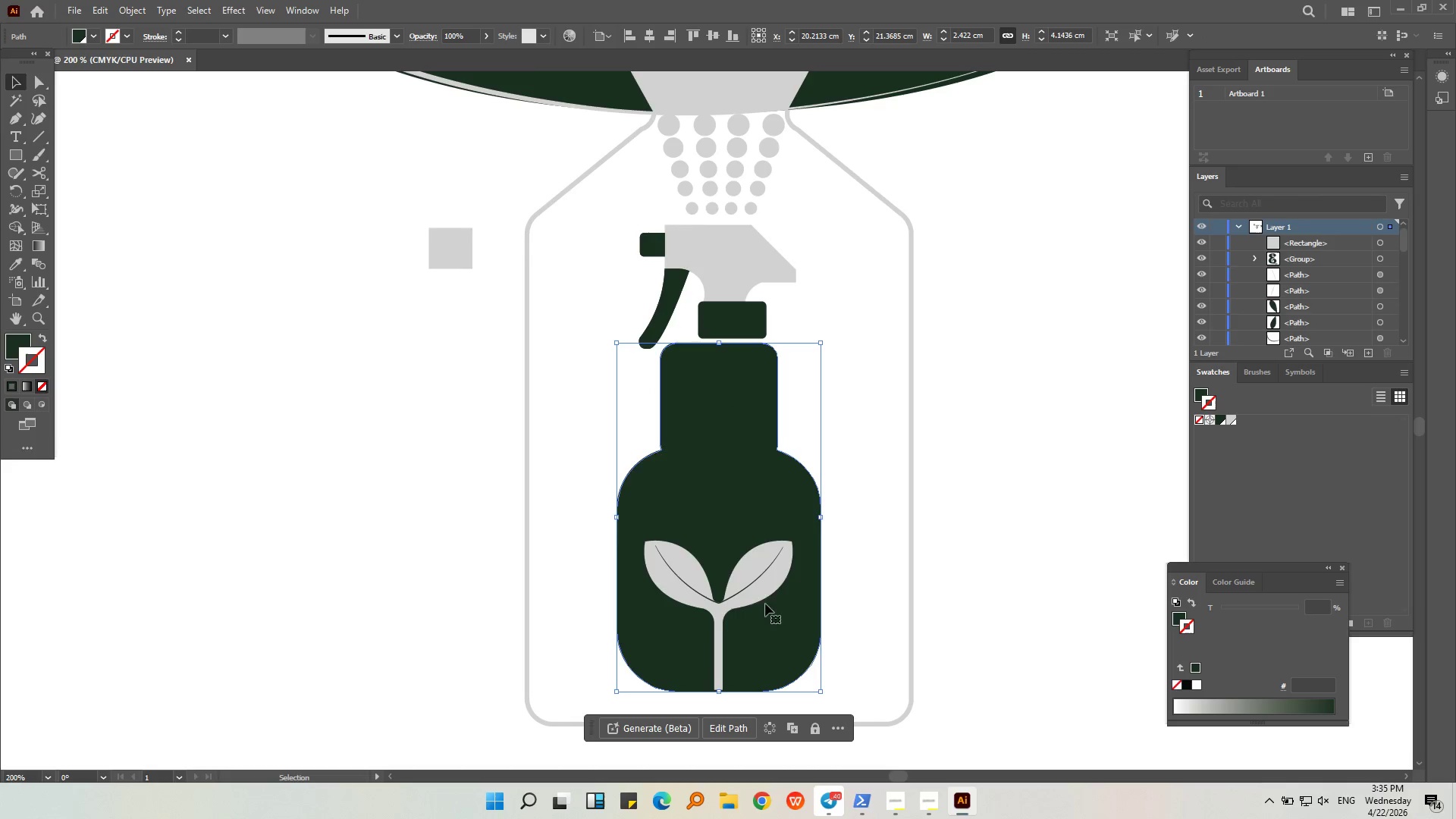 
left_click([739, 610])
 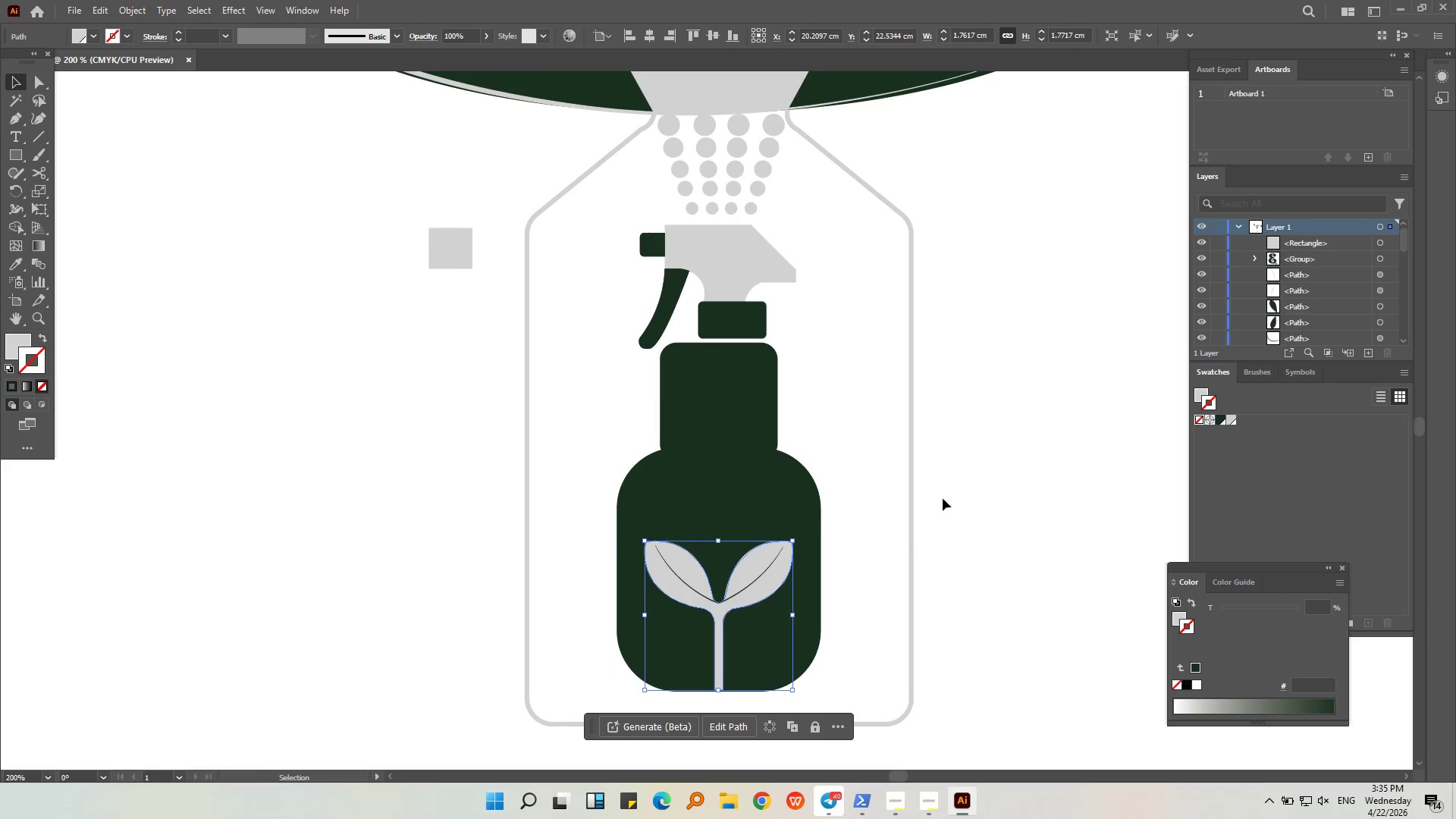 
left_click([945, 491])
 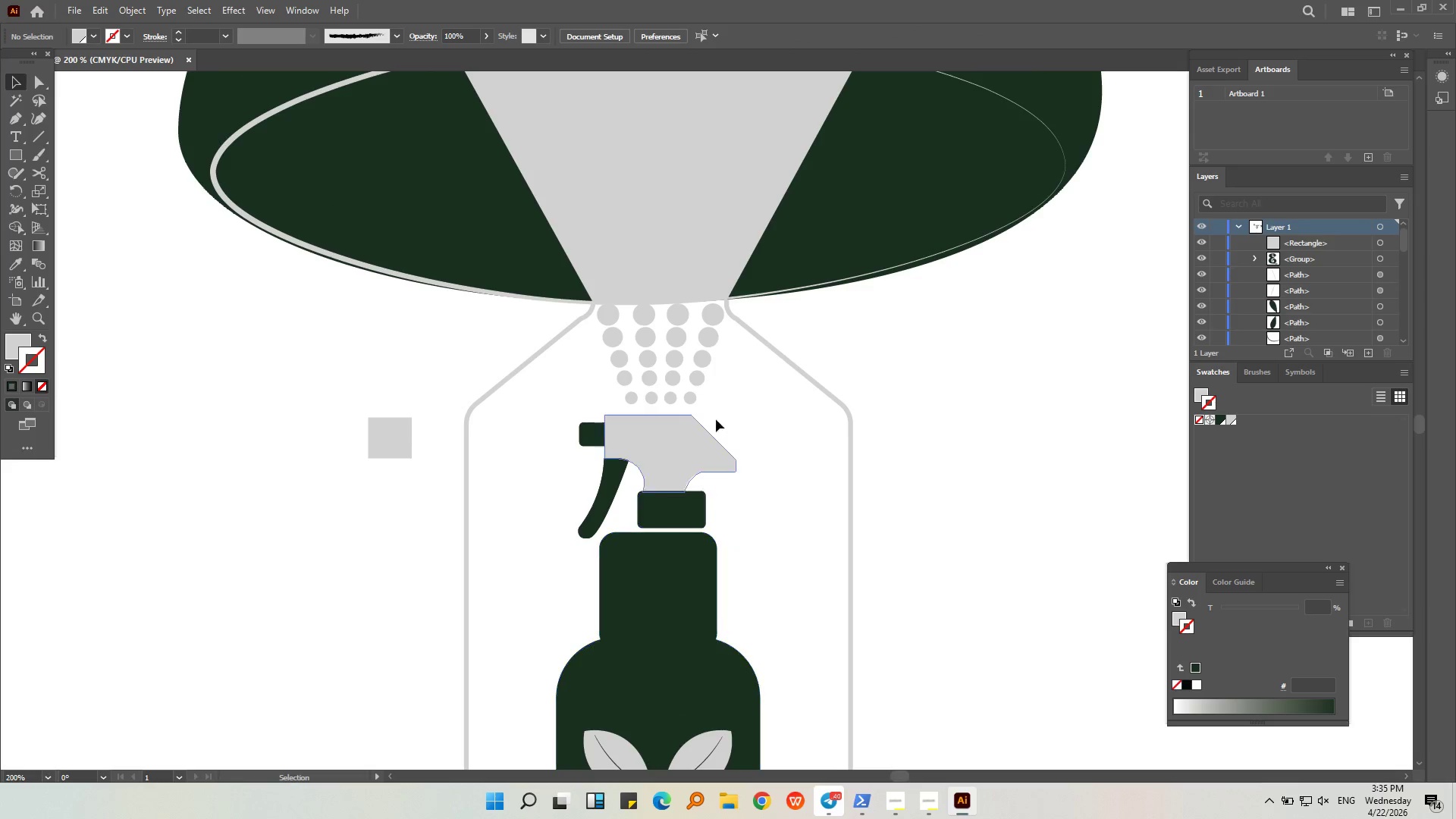 
left_click([690, 398])
 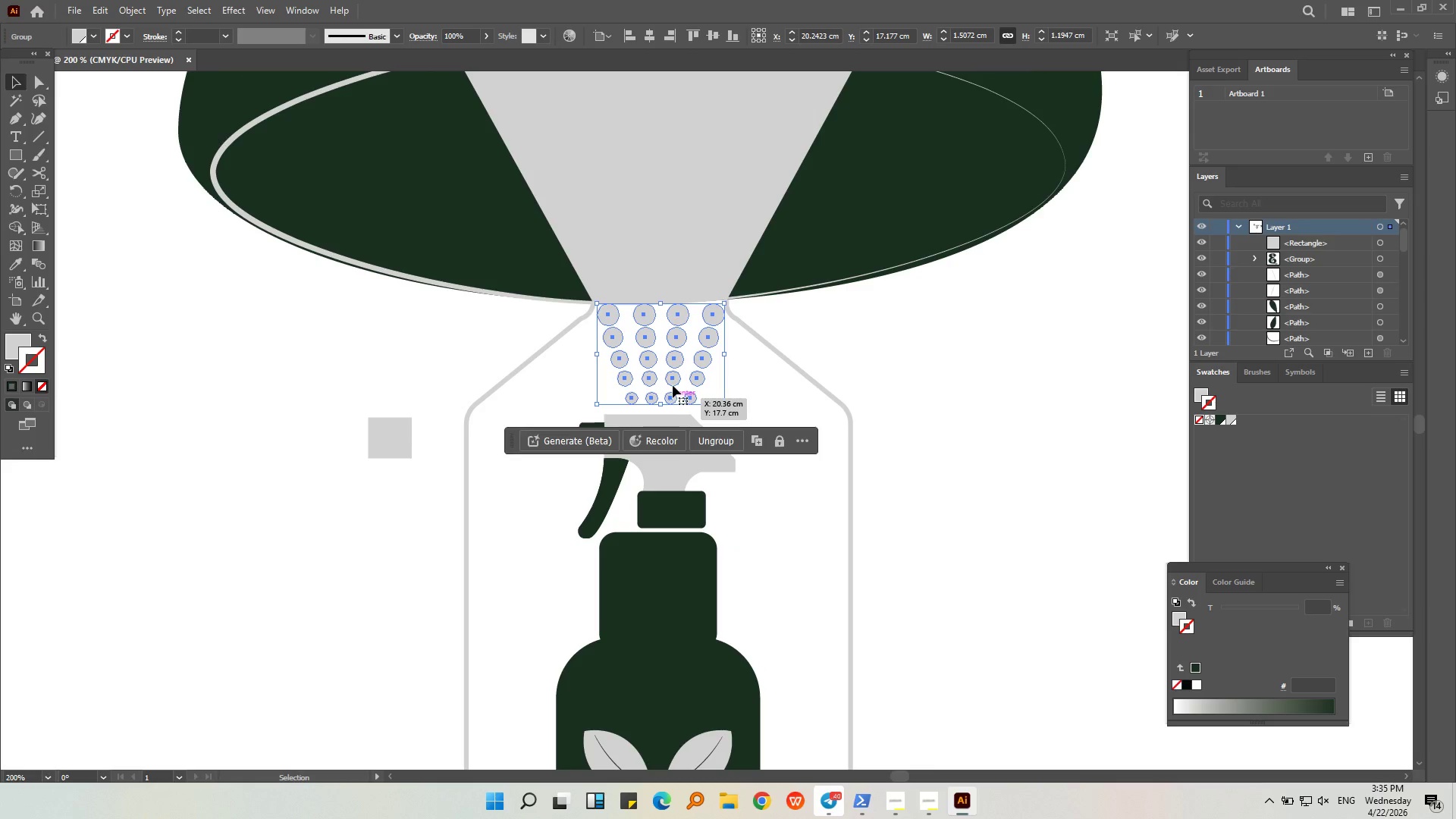 
left_click([673, 260])
 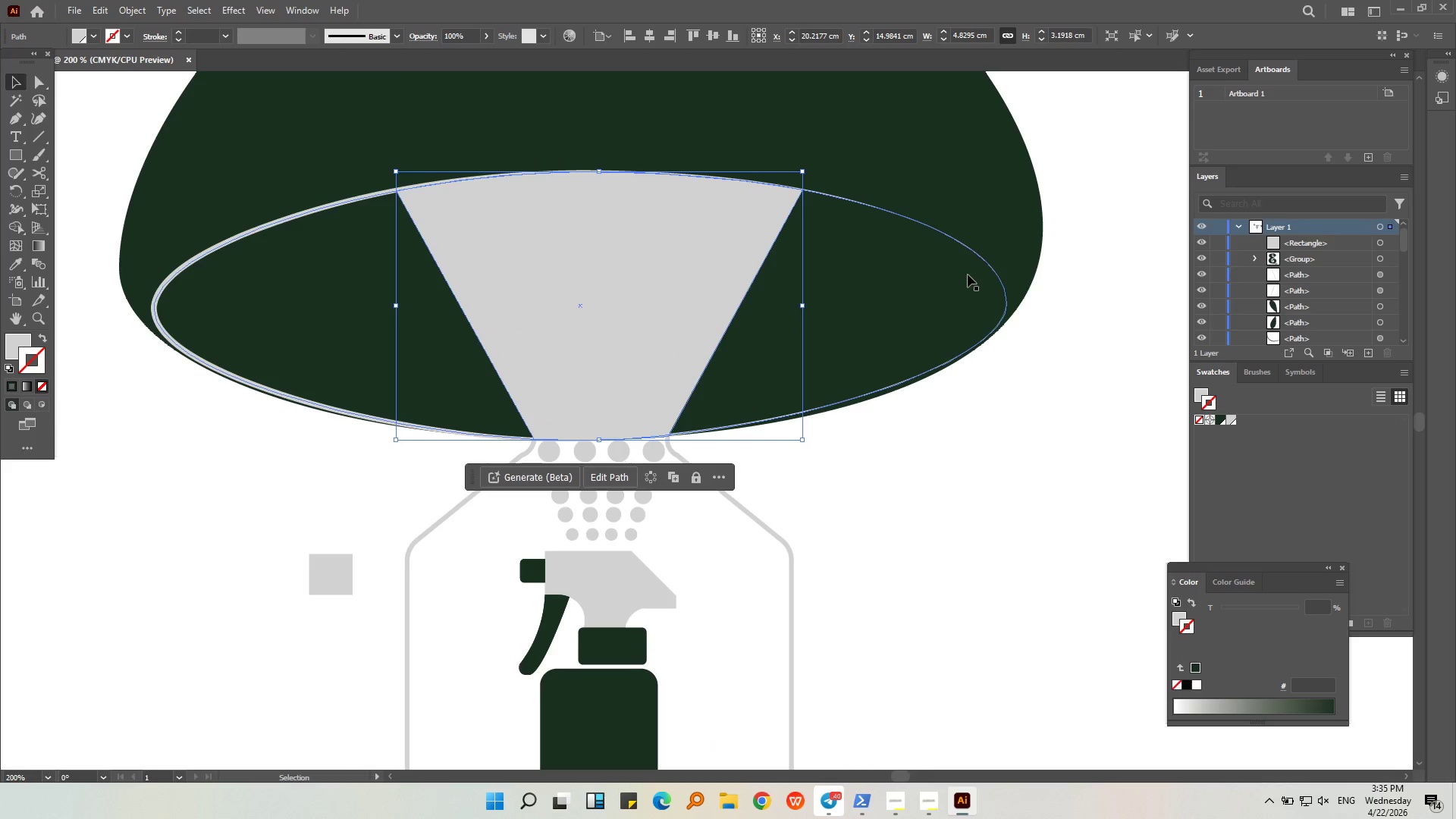 
left_click([973, 253])
 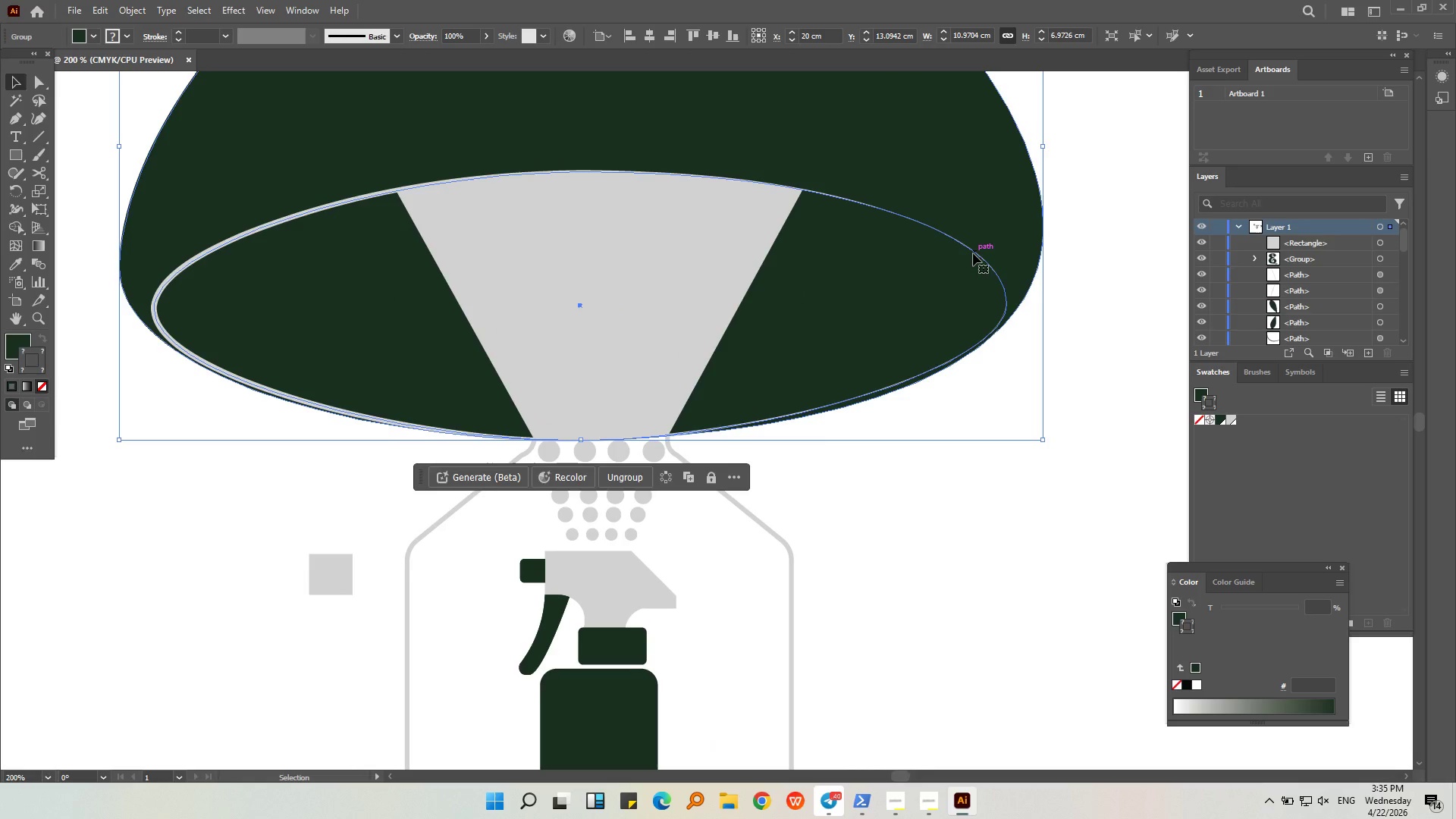 
key(Control+Shift+G)
 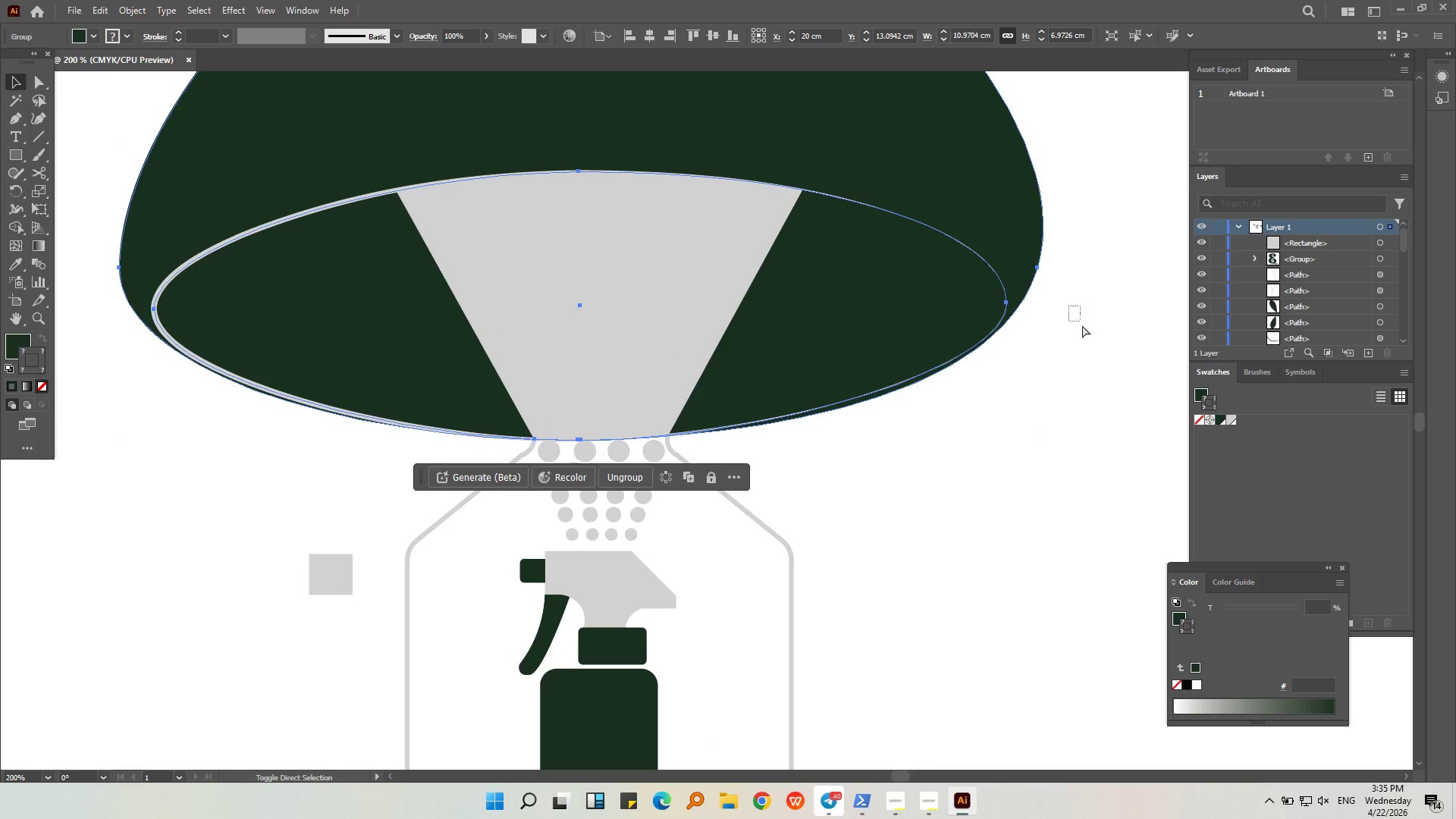 
left_click_drag(start_coordinate=[1069, 306], to_coordinate=[1085, 334])
 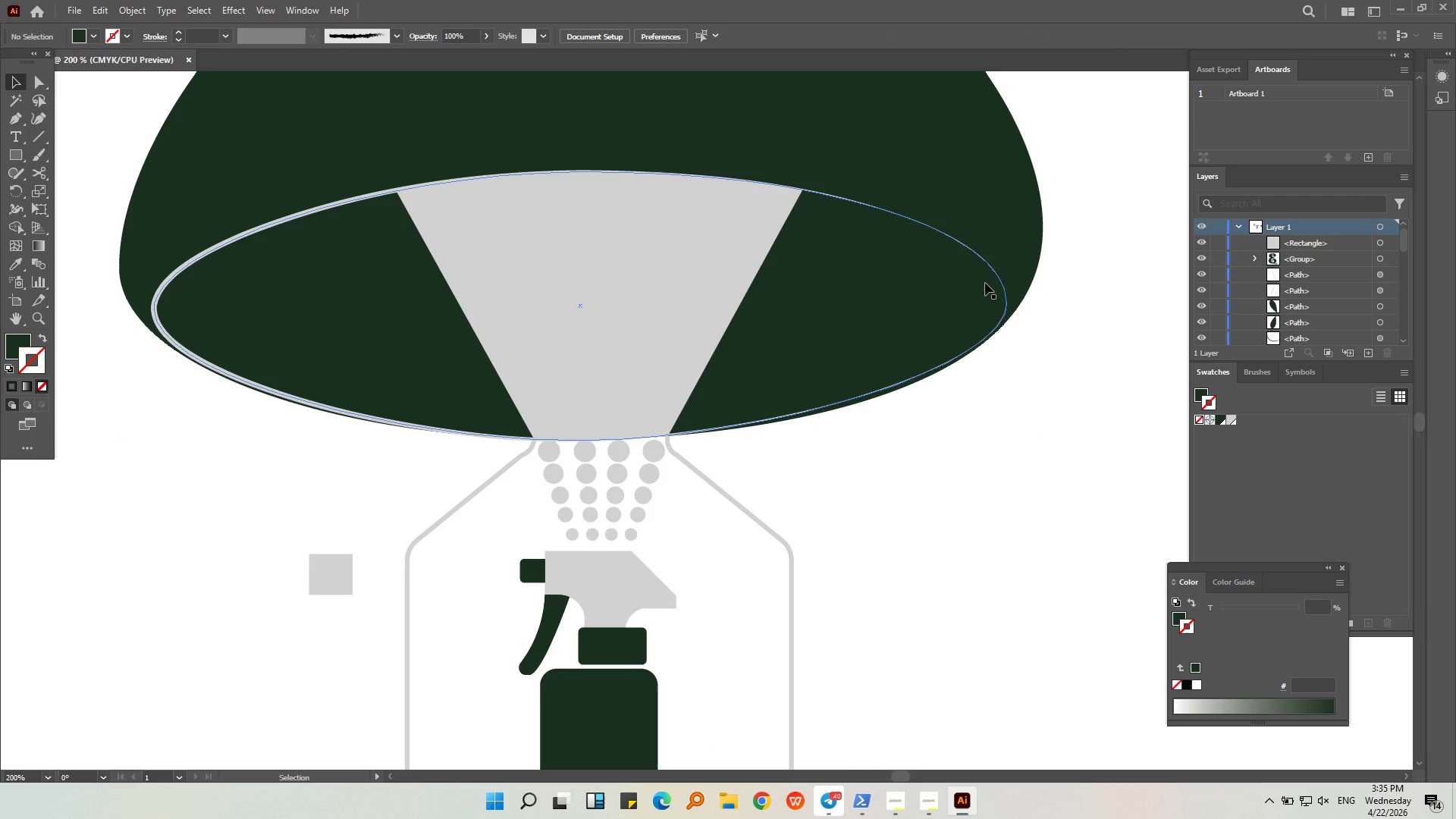 
double_click([1085, 334])
 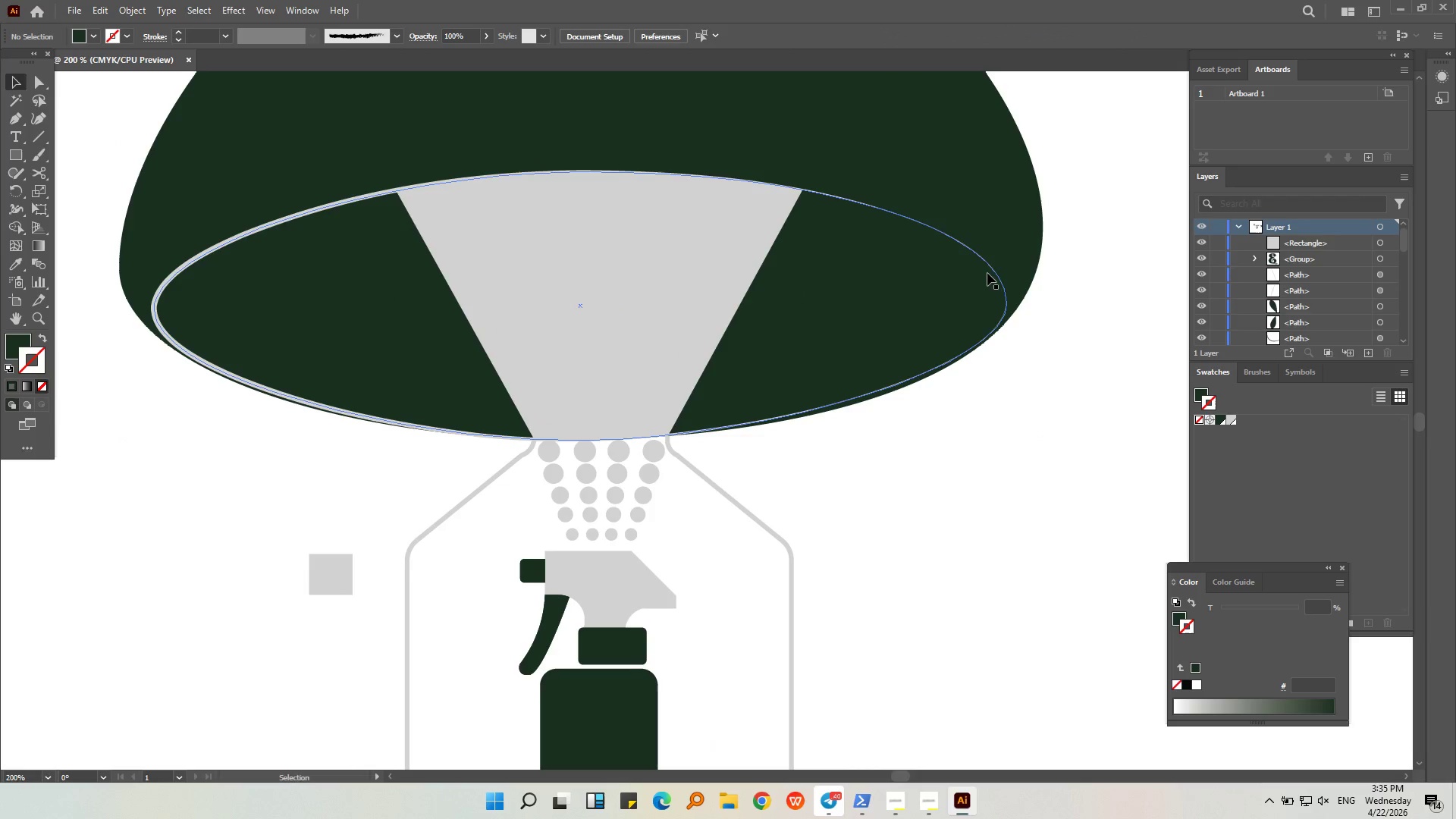 
left_click([990, 268])
 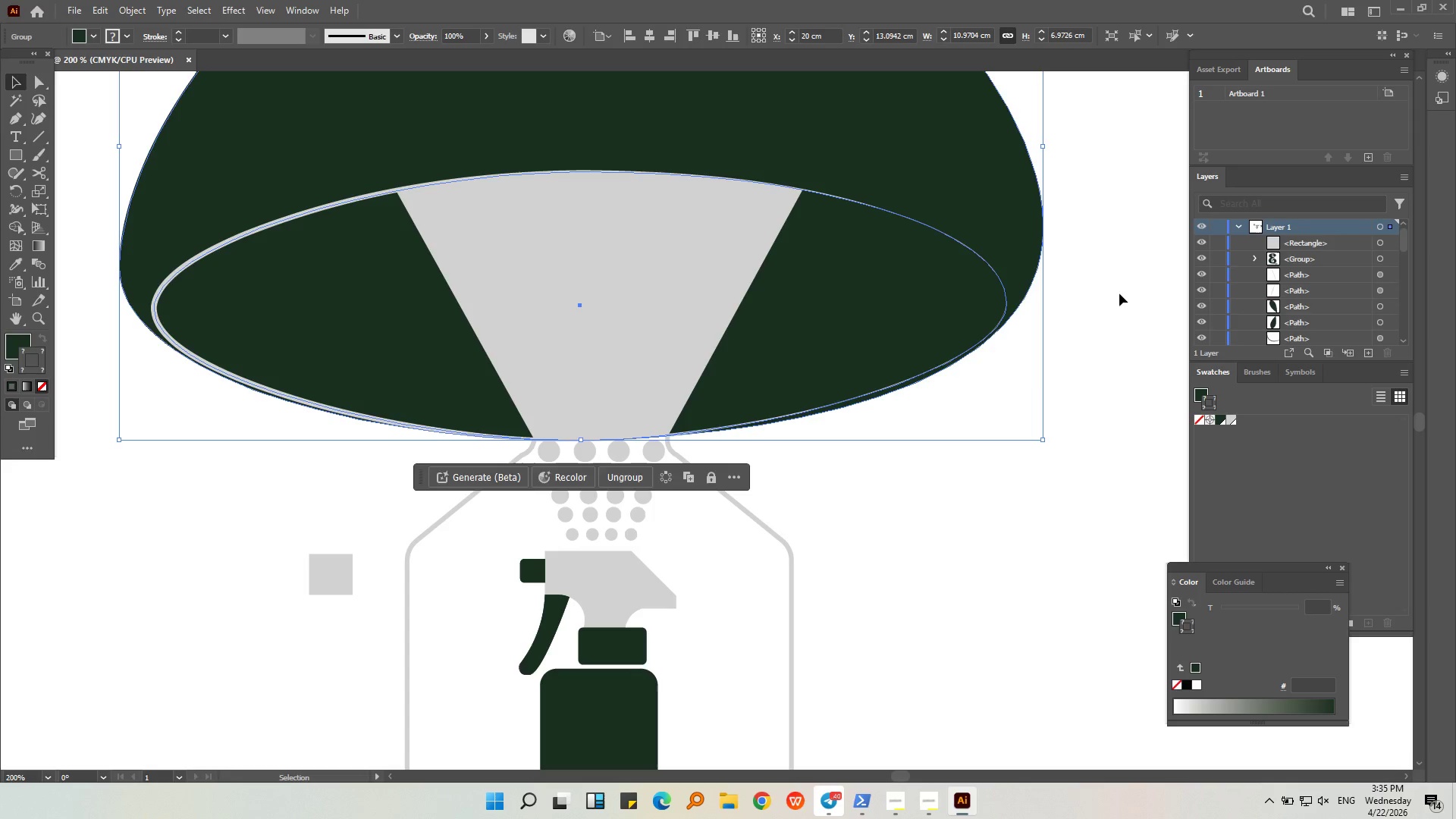 
double_click([952, 190])
 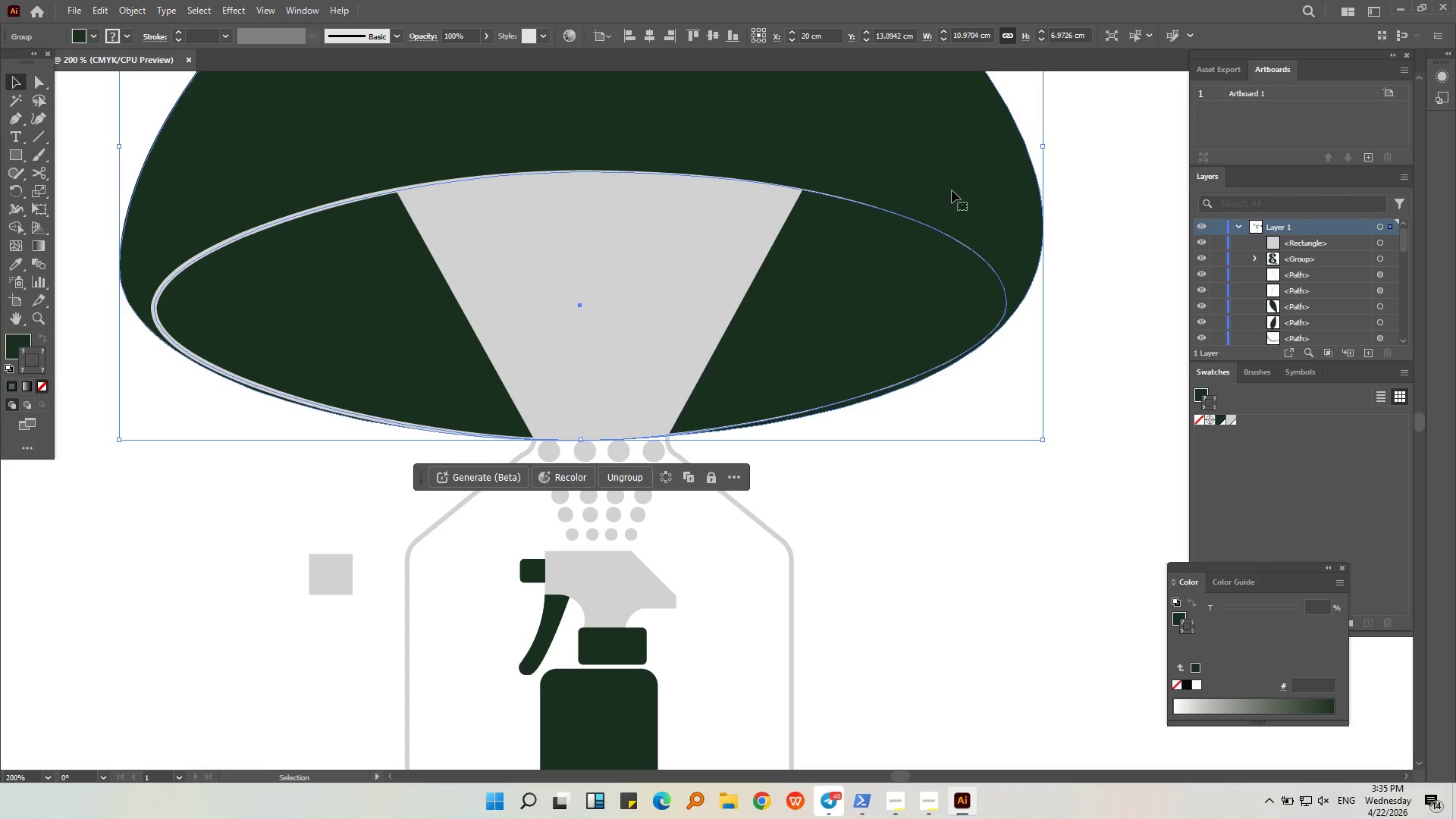 
hold_key(key=ControlLeft, duration=0.62)
 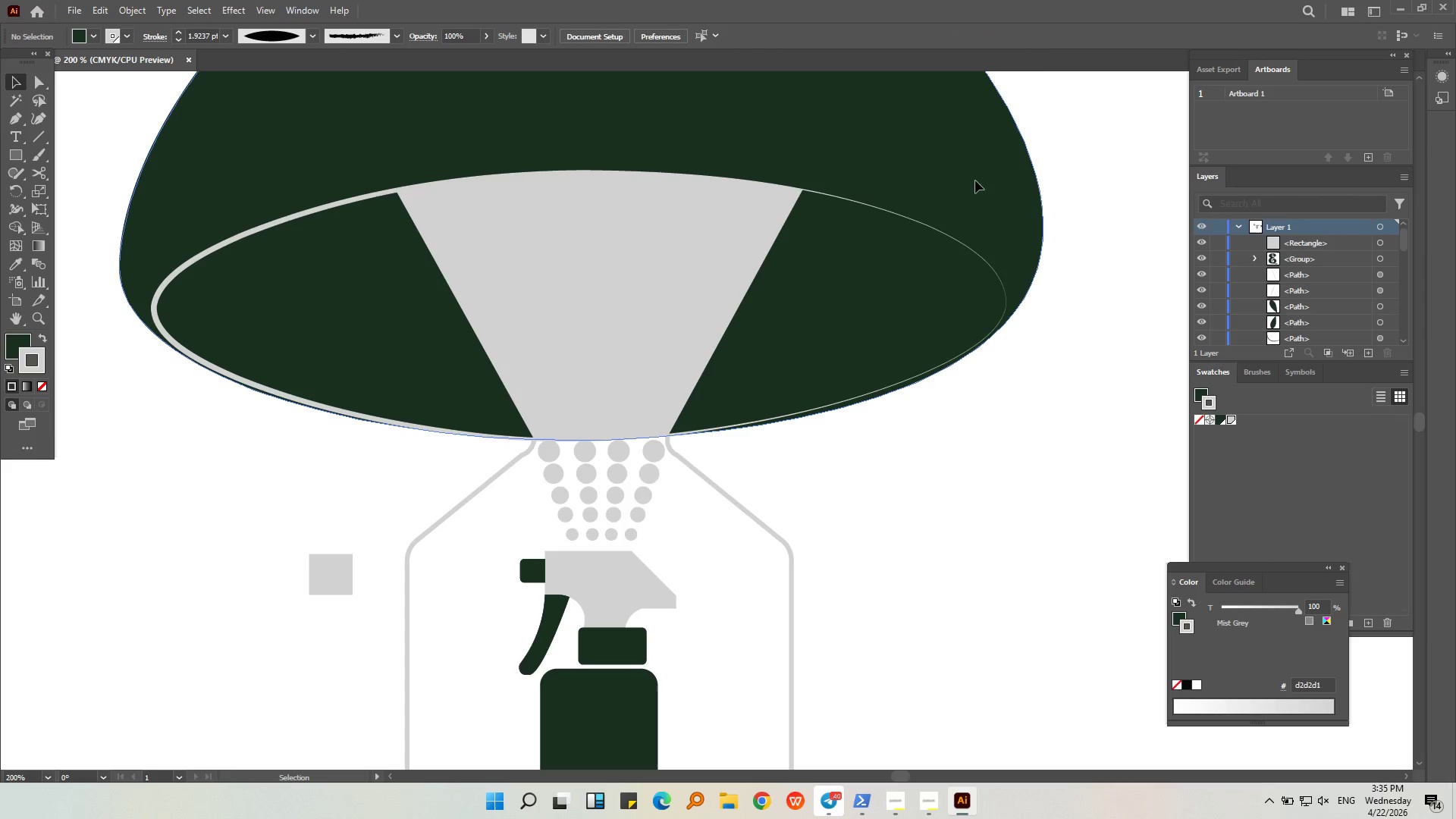 
hold_key(key=ShiftLeft, duration=0.5)
 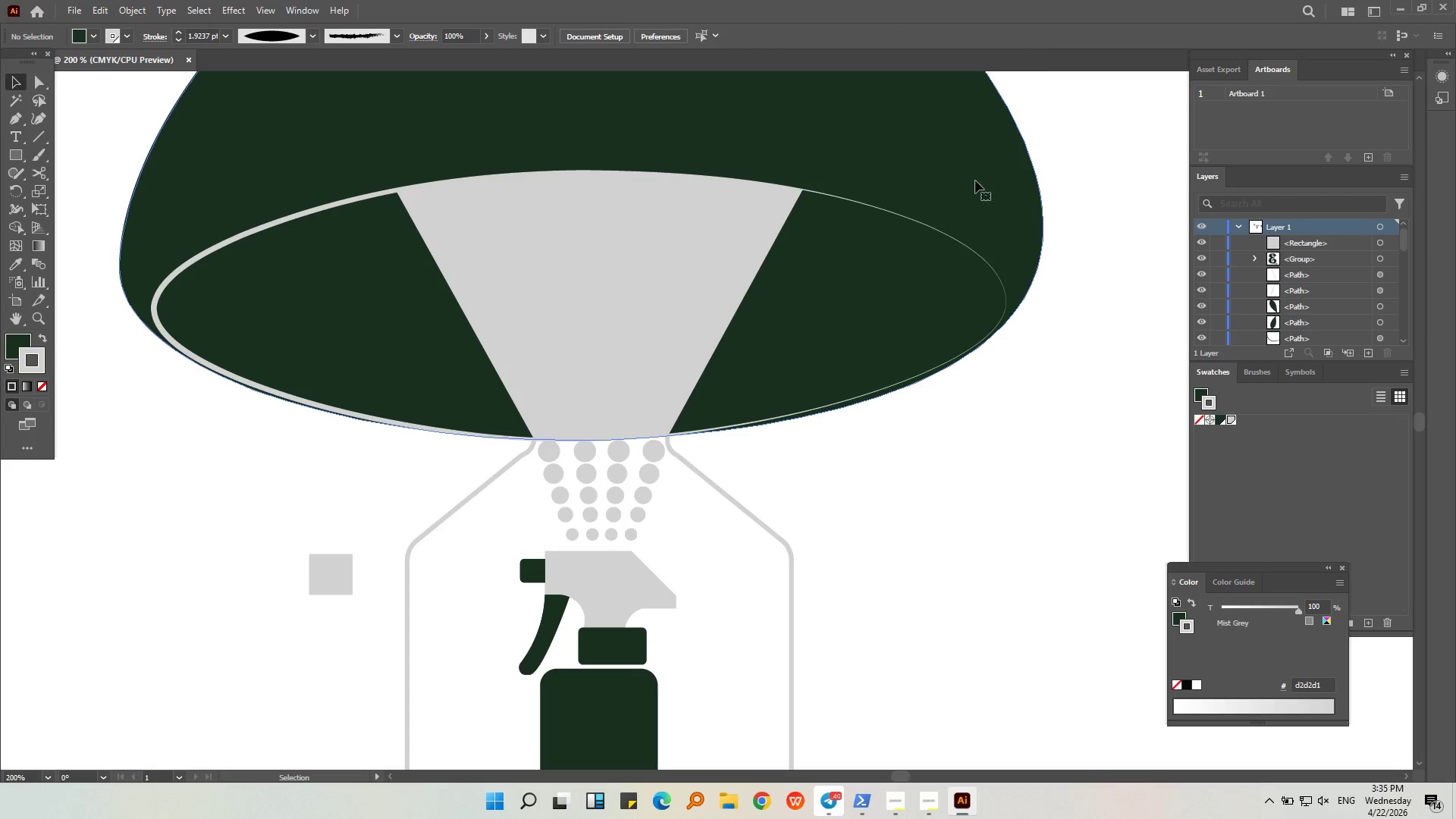 